 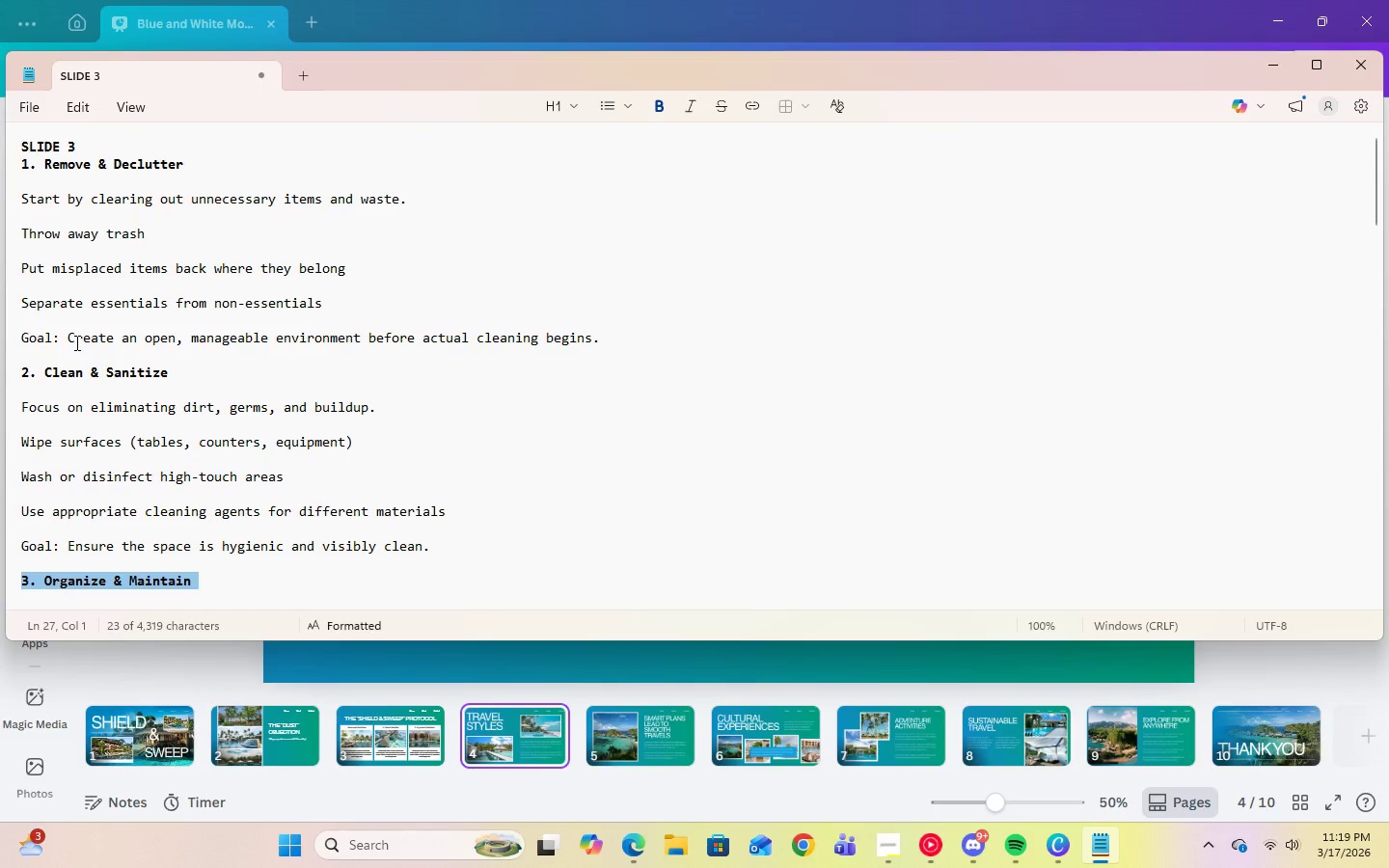 
left_click_drag(start_coordinate=[65, 338], to_coordinate=[601, 342])
 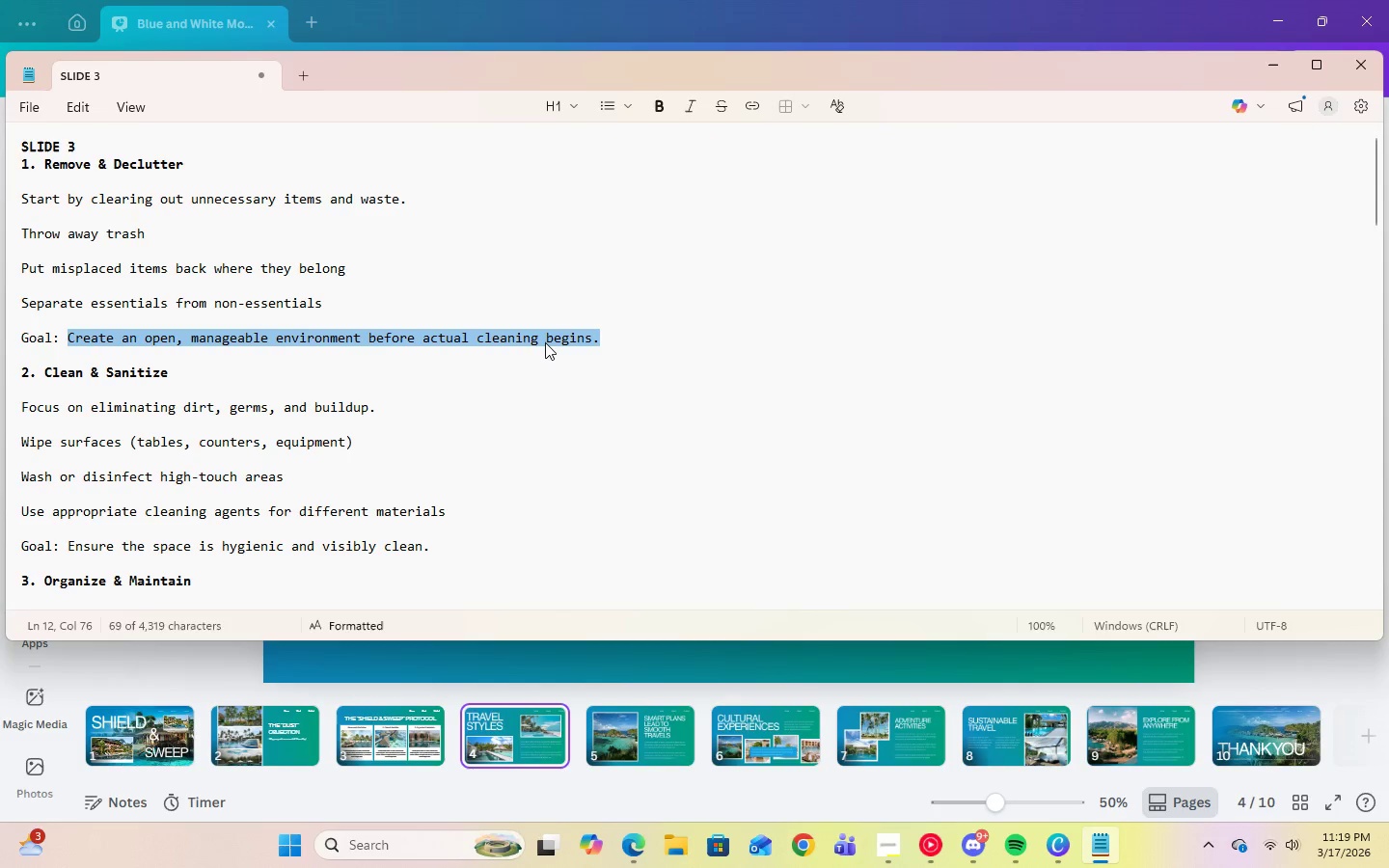 
right_click([545, 342])
 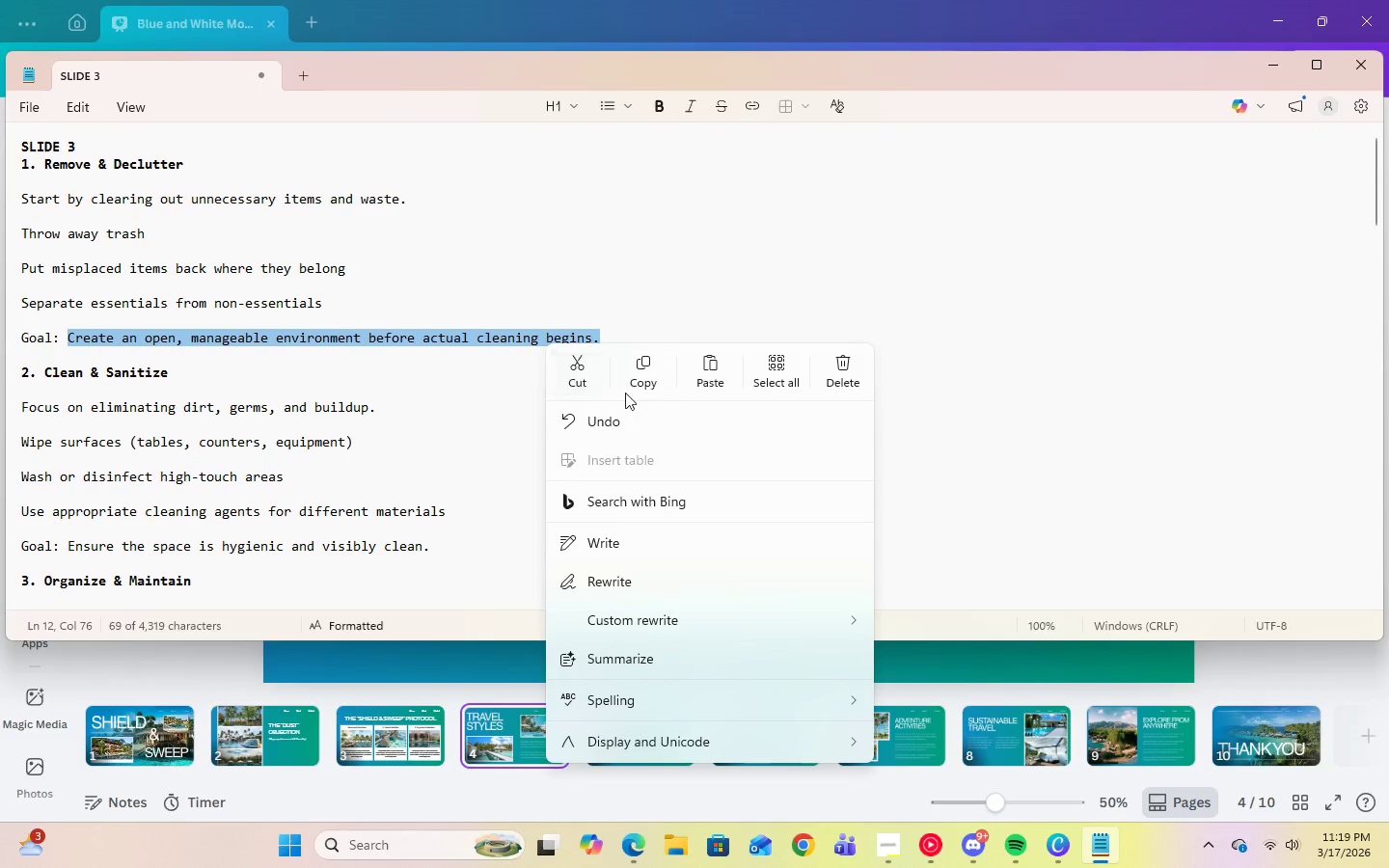 
left_click([640, 386])
 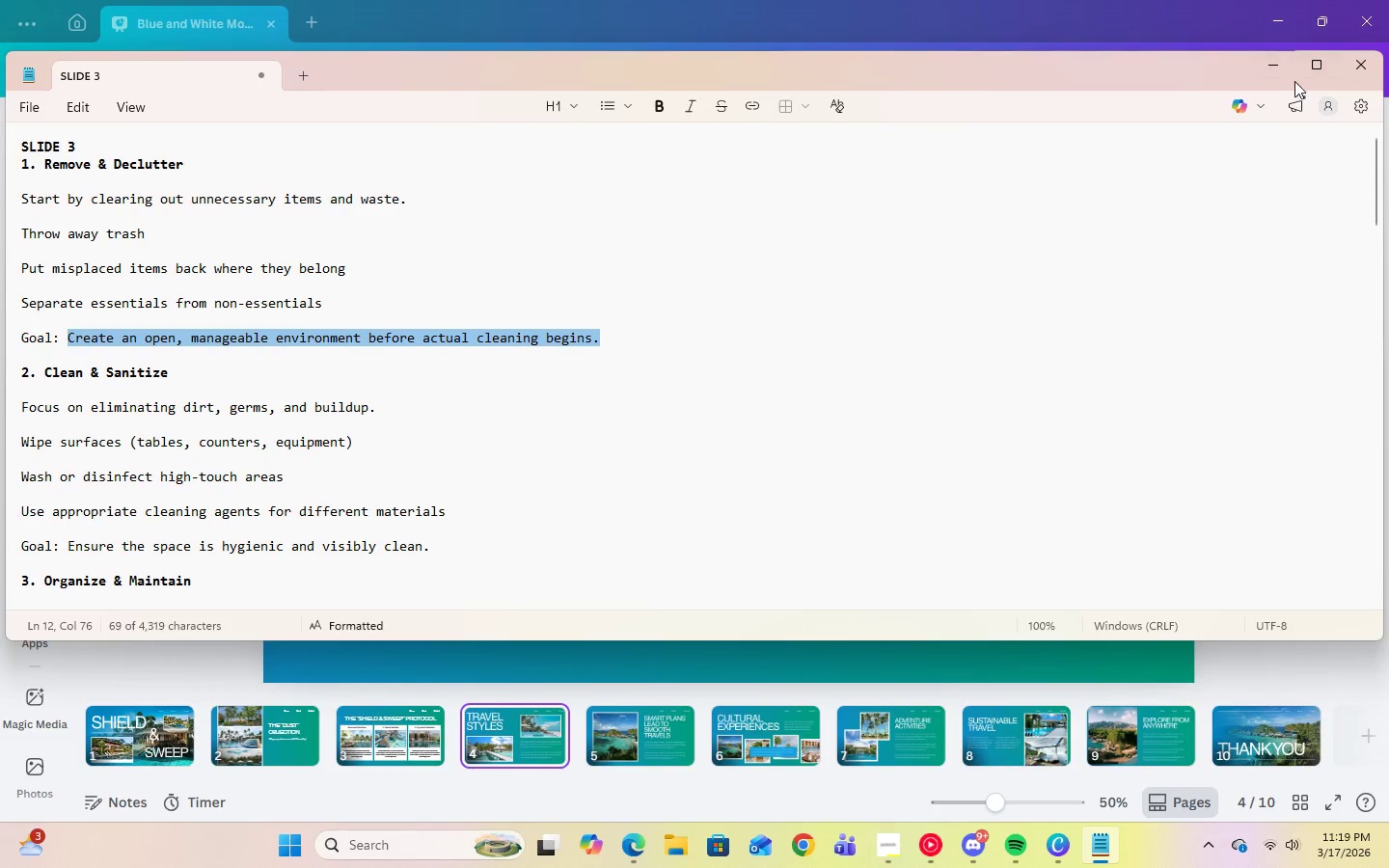 
left_click([1286, 69])
 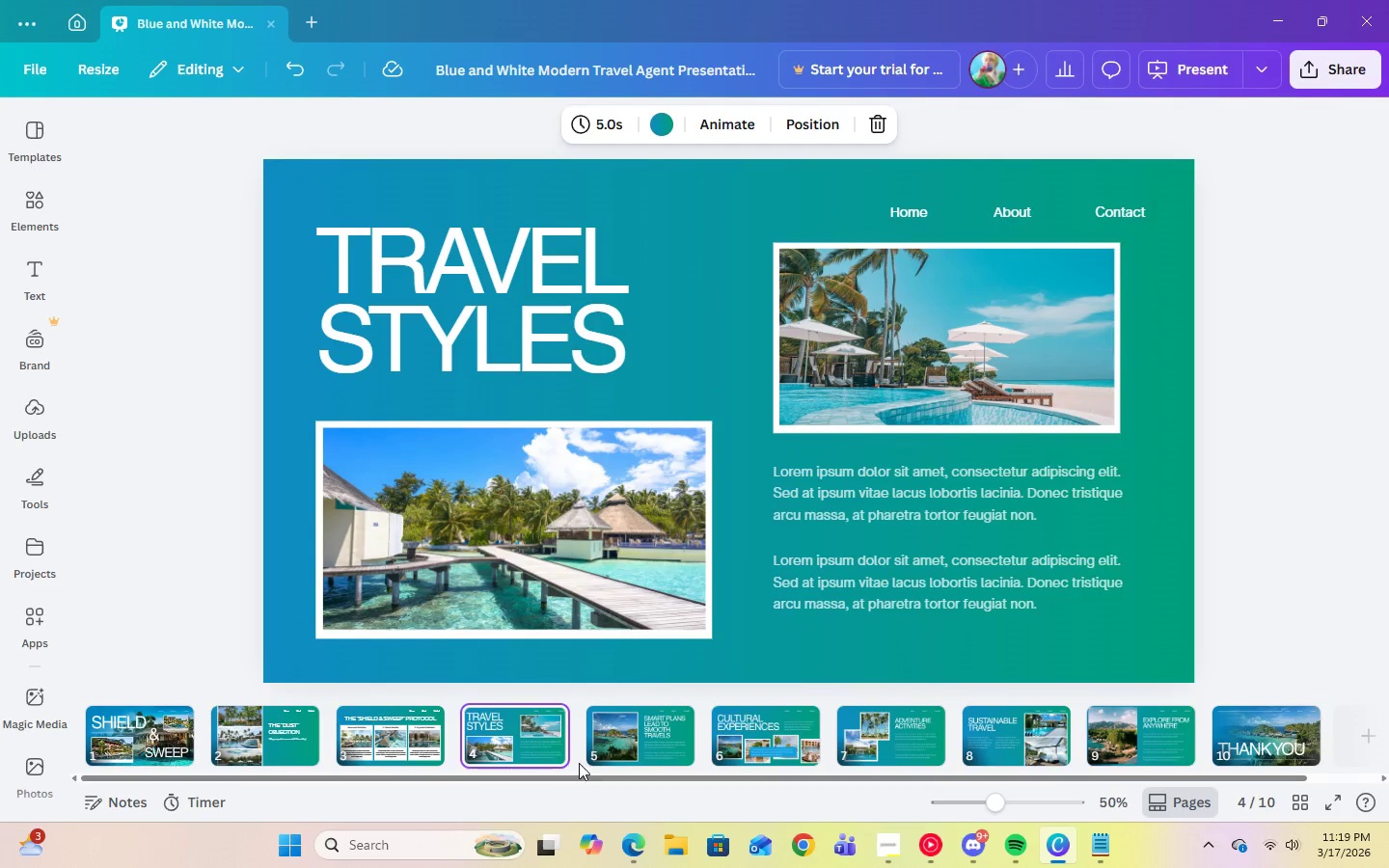 
left_click([398, 743])
 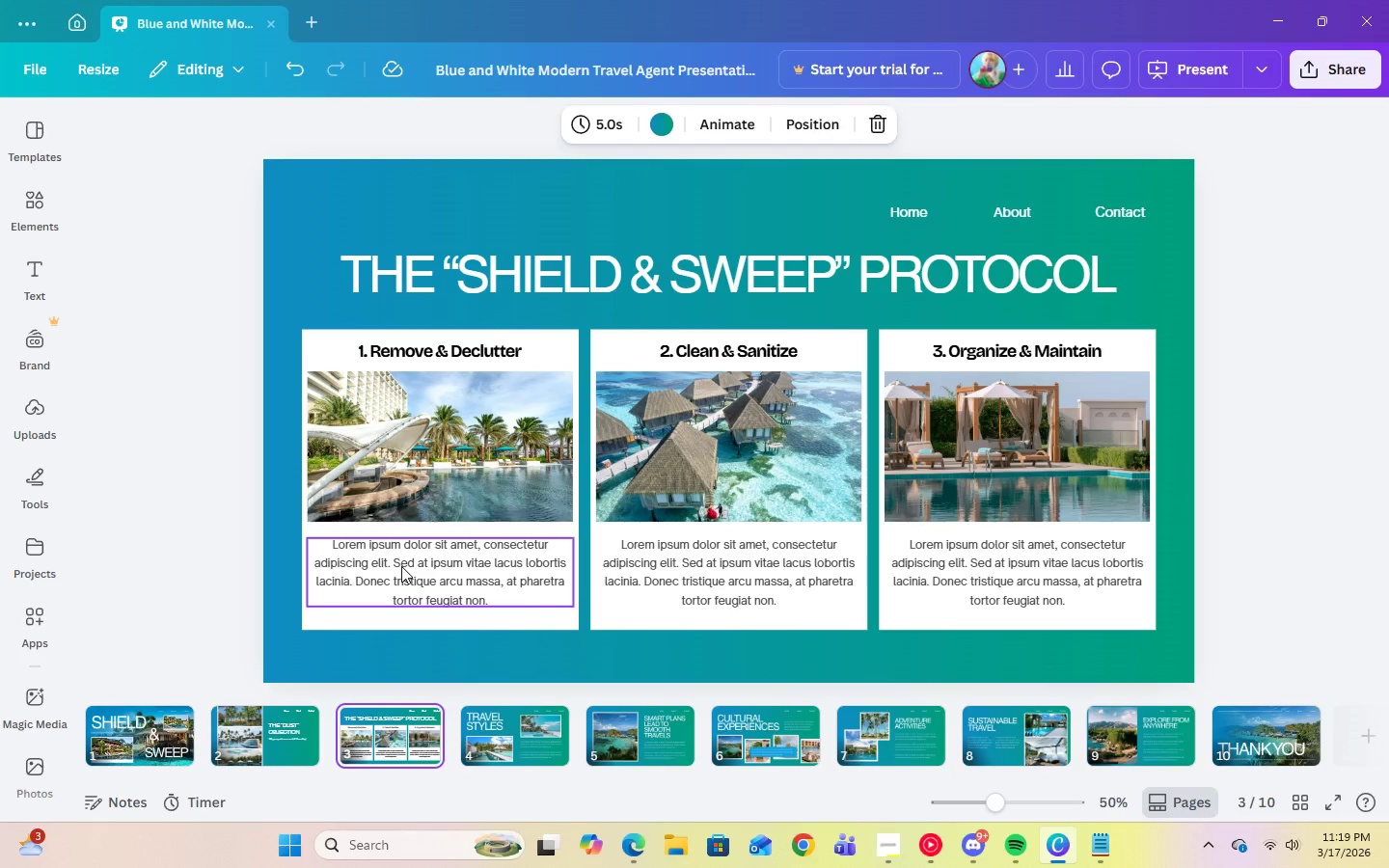 
double_click([401, 566])
 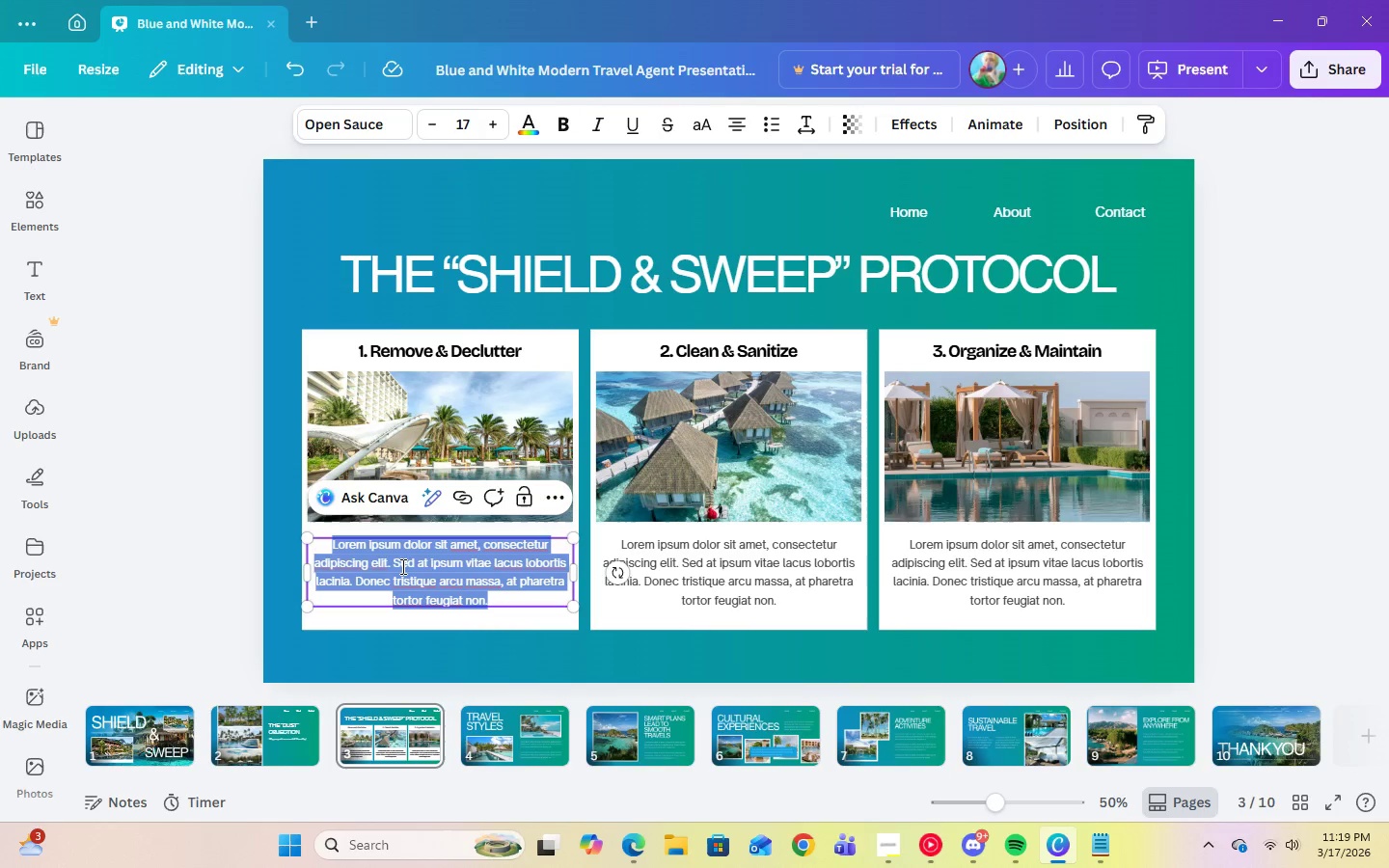 
right_click([401, 566])
 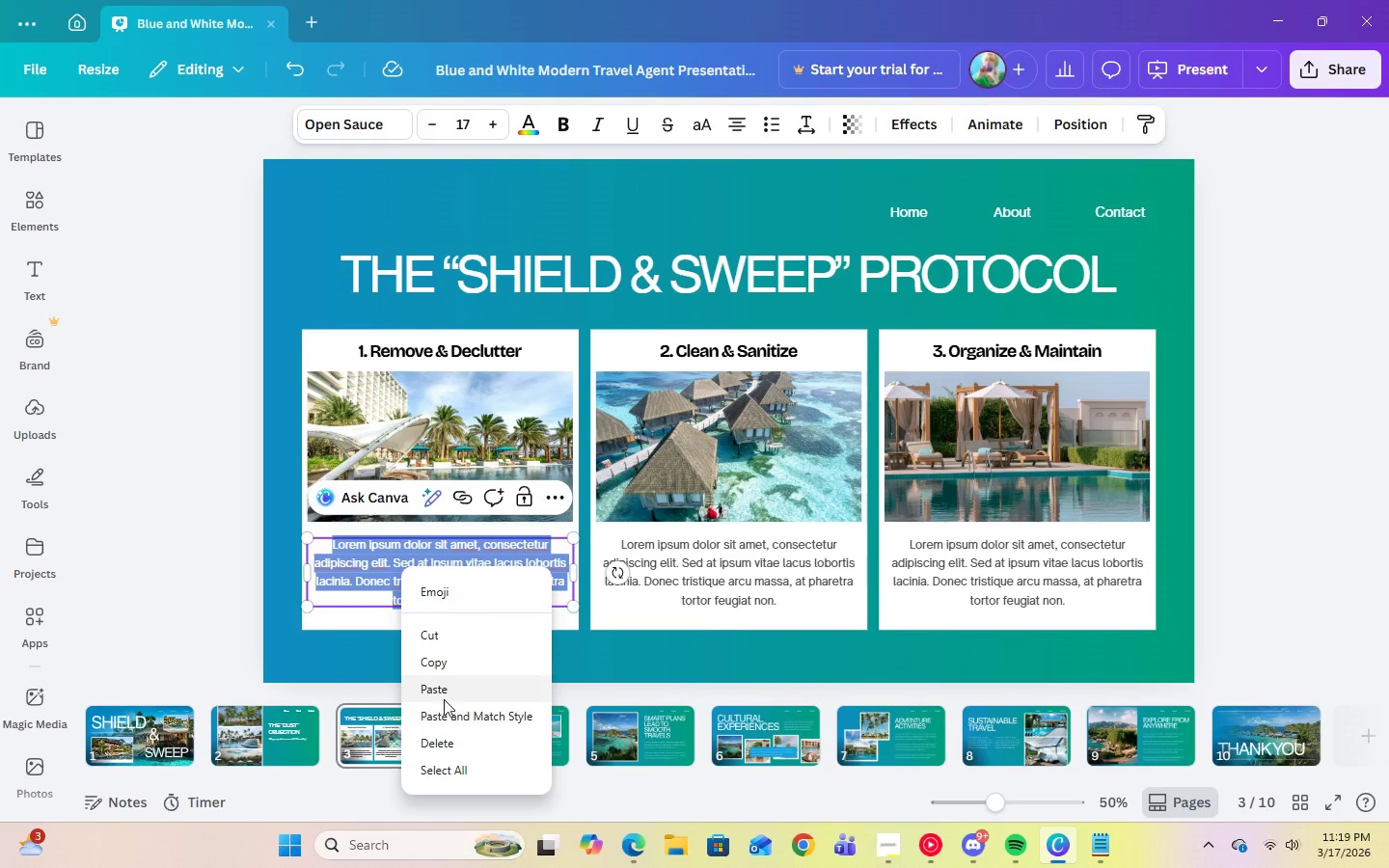 
left_click([441, 689])
 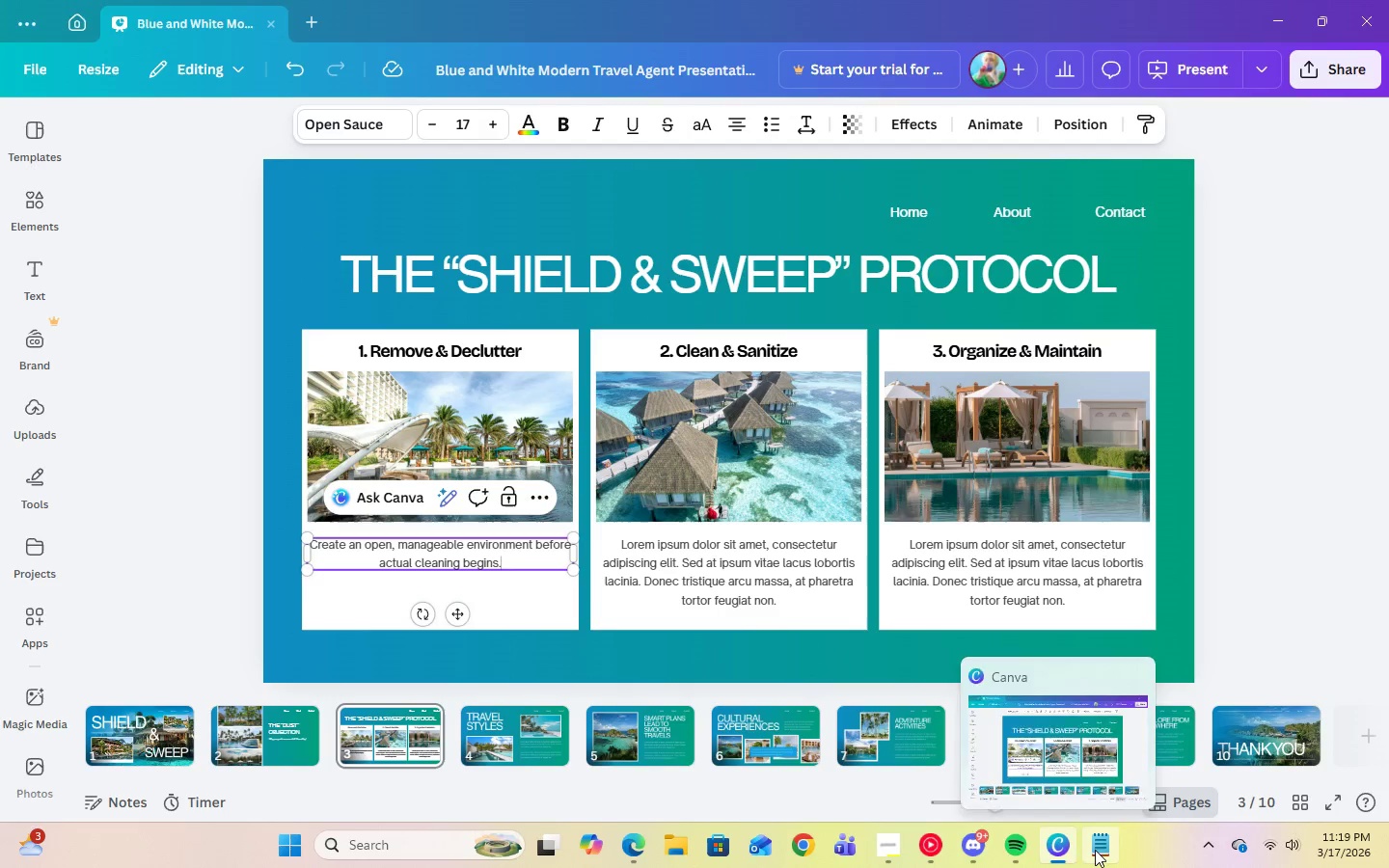 
wait(7.36)
 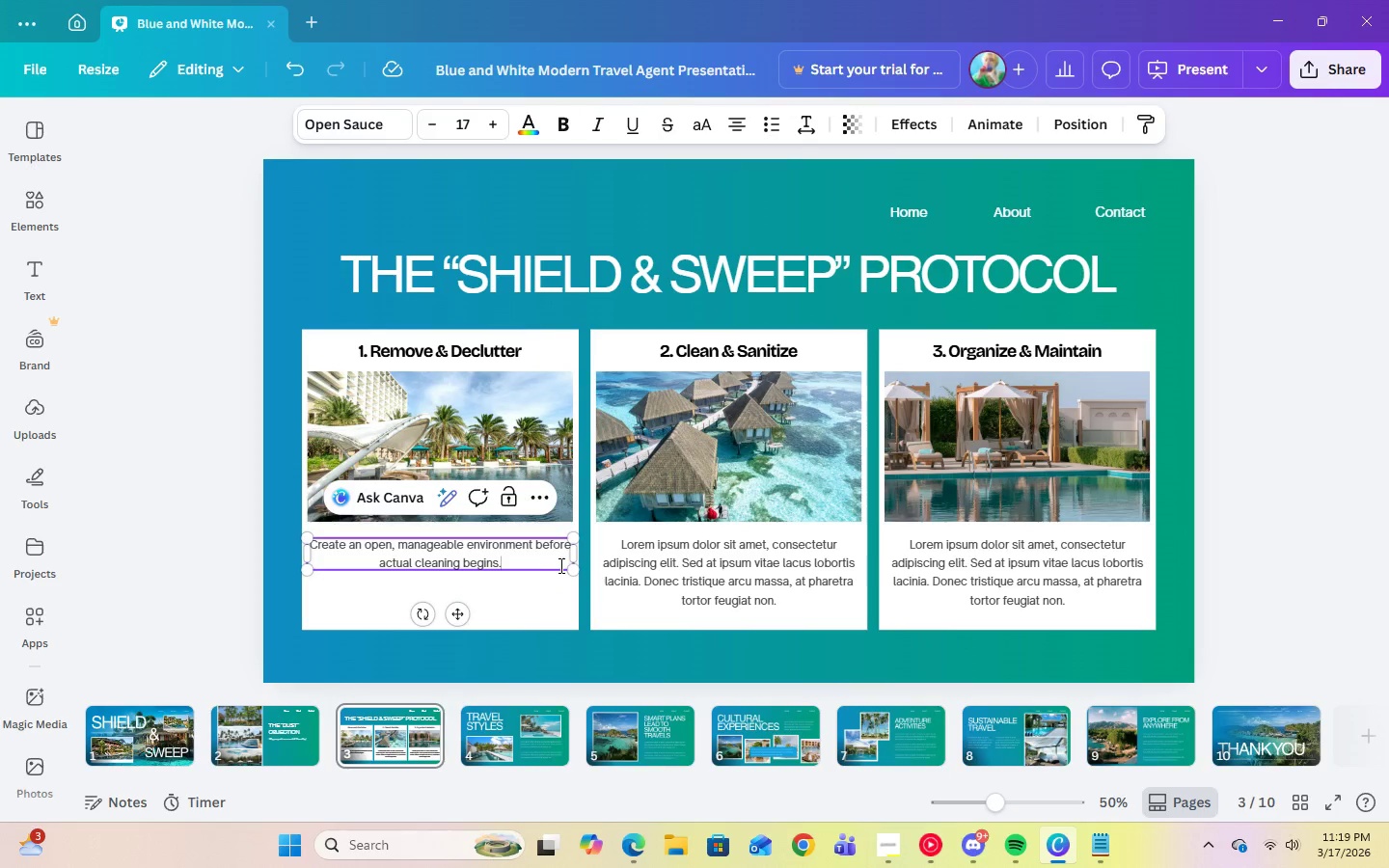 
double_click([68, 549])
 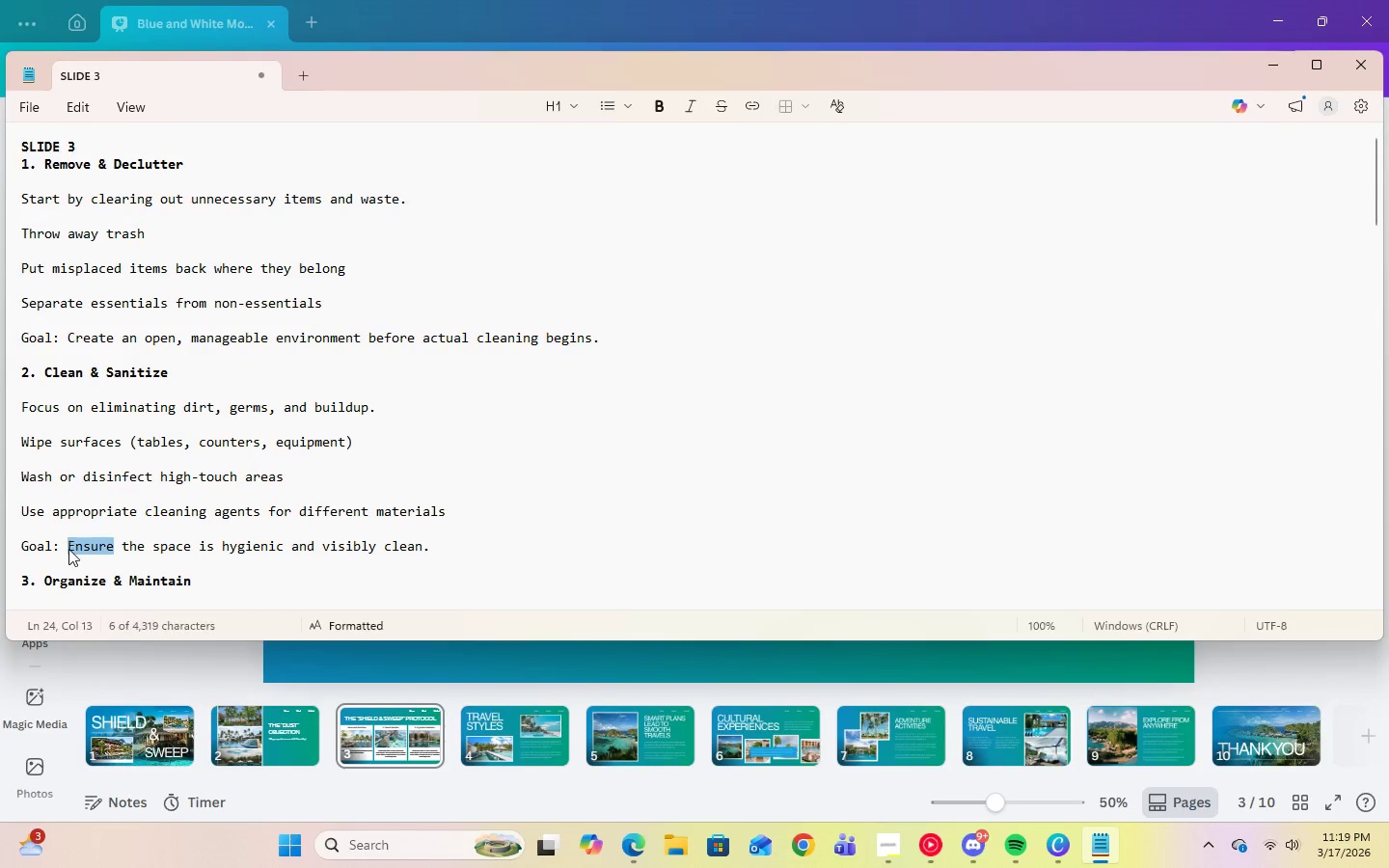 
triple_click([68, 549])
 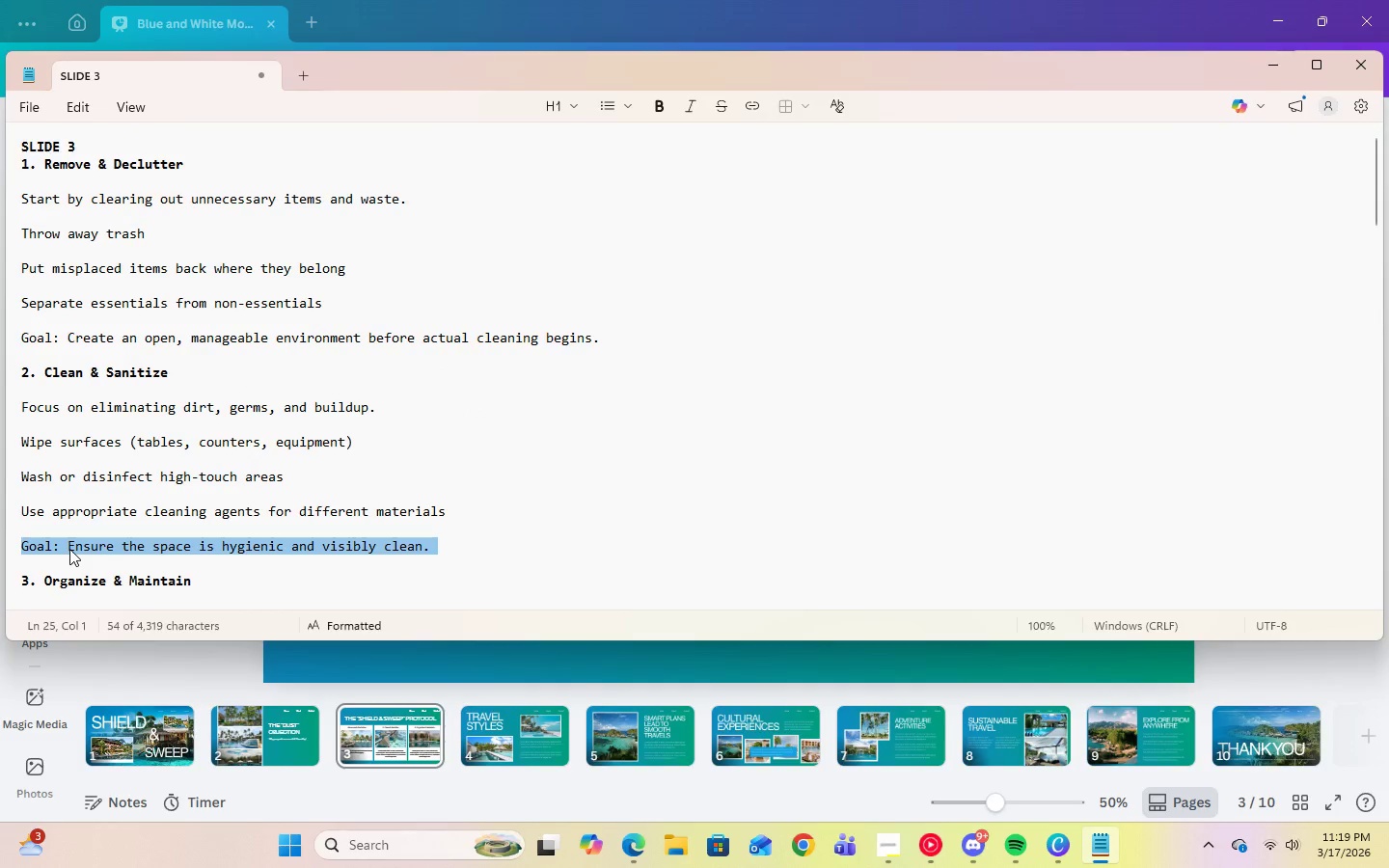 
left_click([82, 547])
 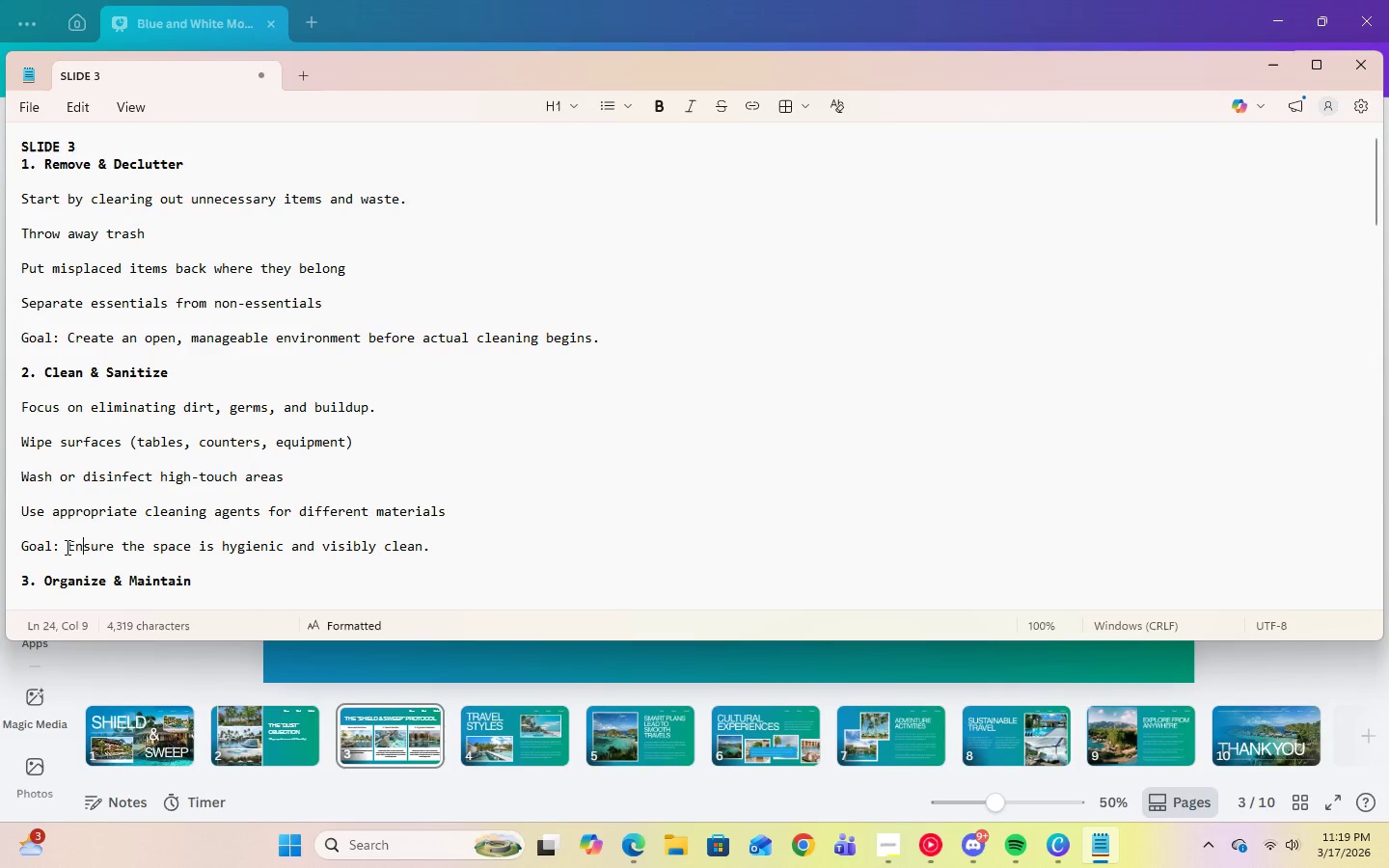 
left_click_drag(start_coordinate=[66, 547], to_coordinate=[473, 549])
 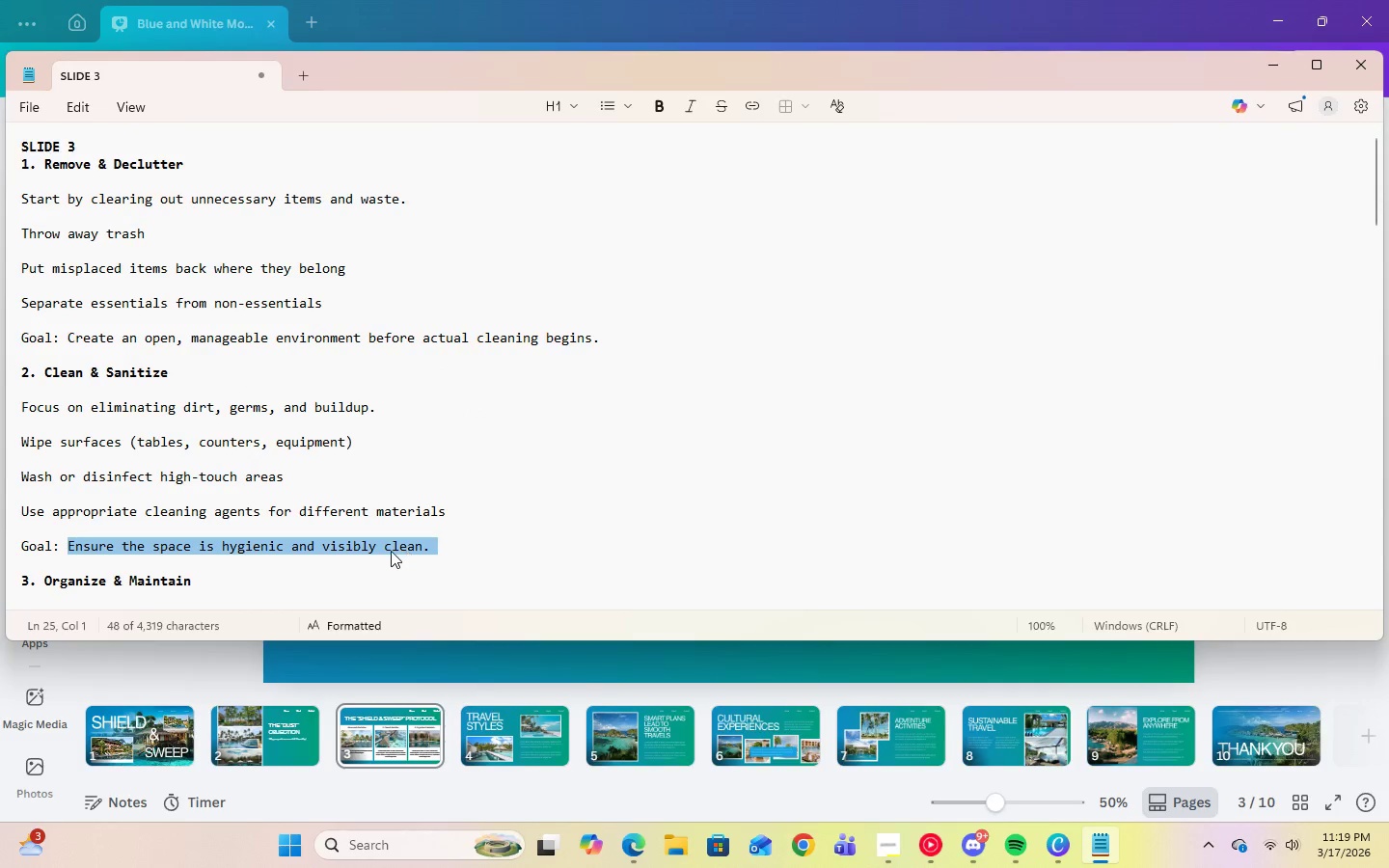 
right_click([391, 551])
 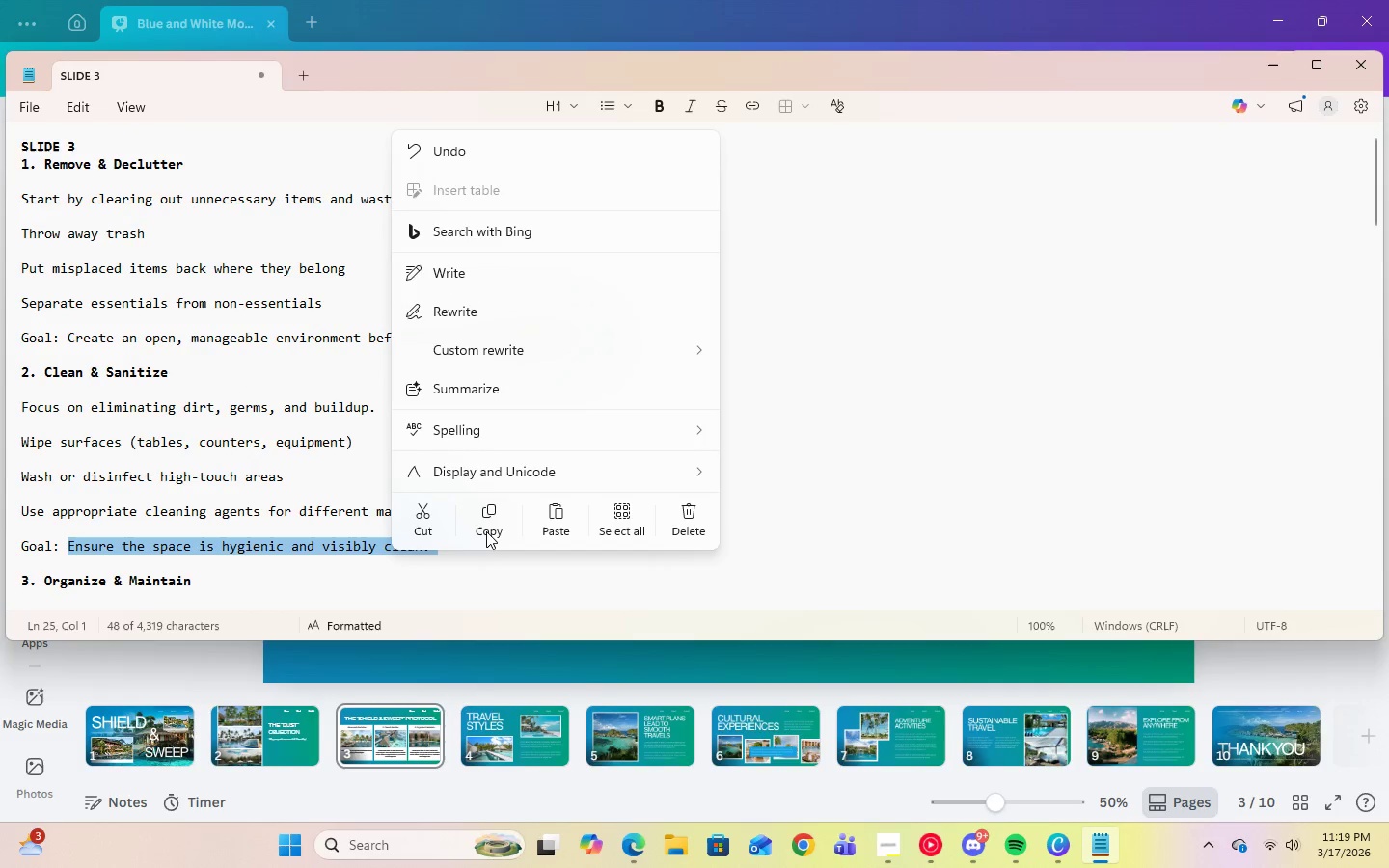 
left_click([488, 530])
 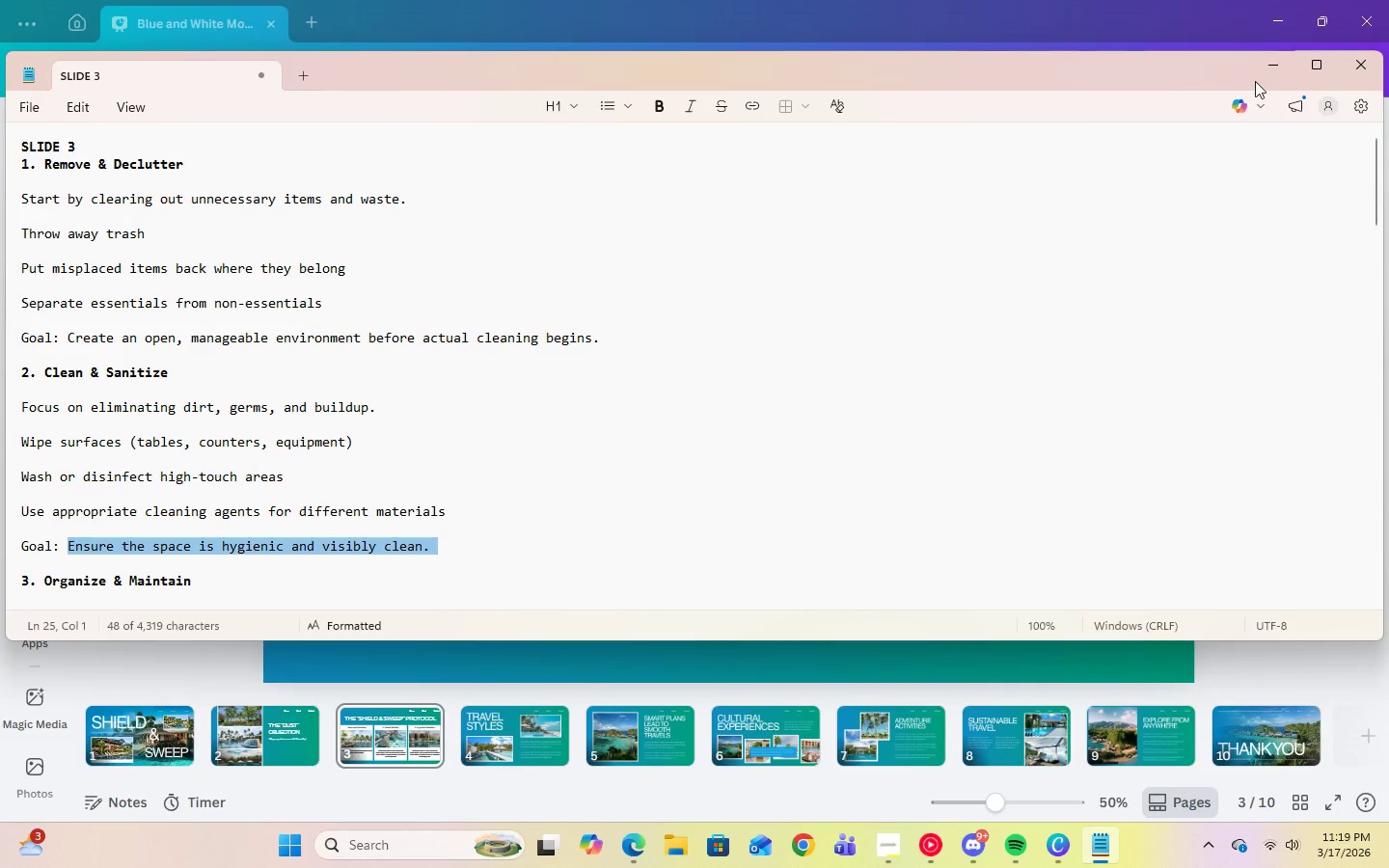 
left_click([1264, 73])
 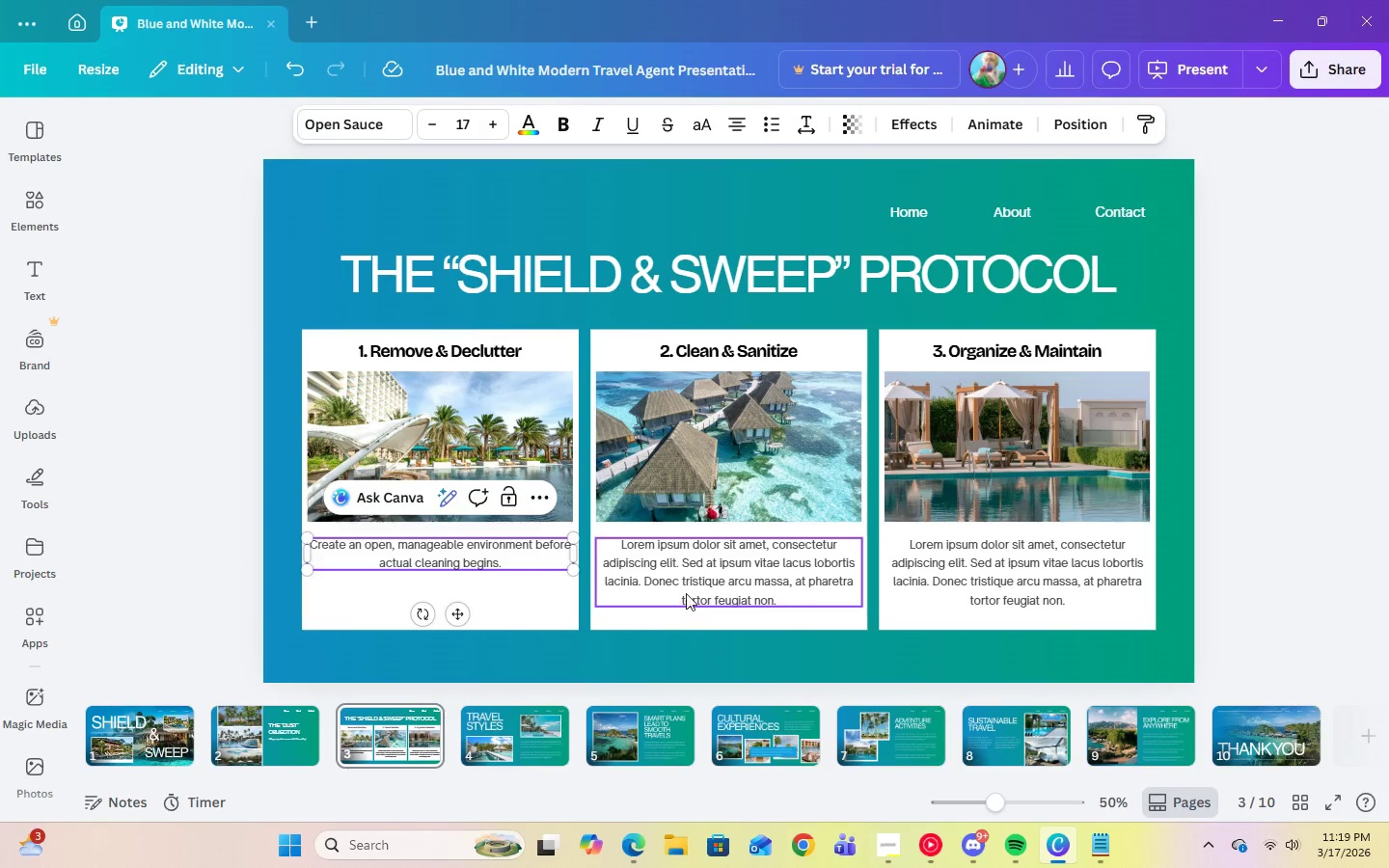 
double_click([686, 592])
 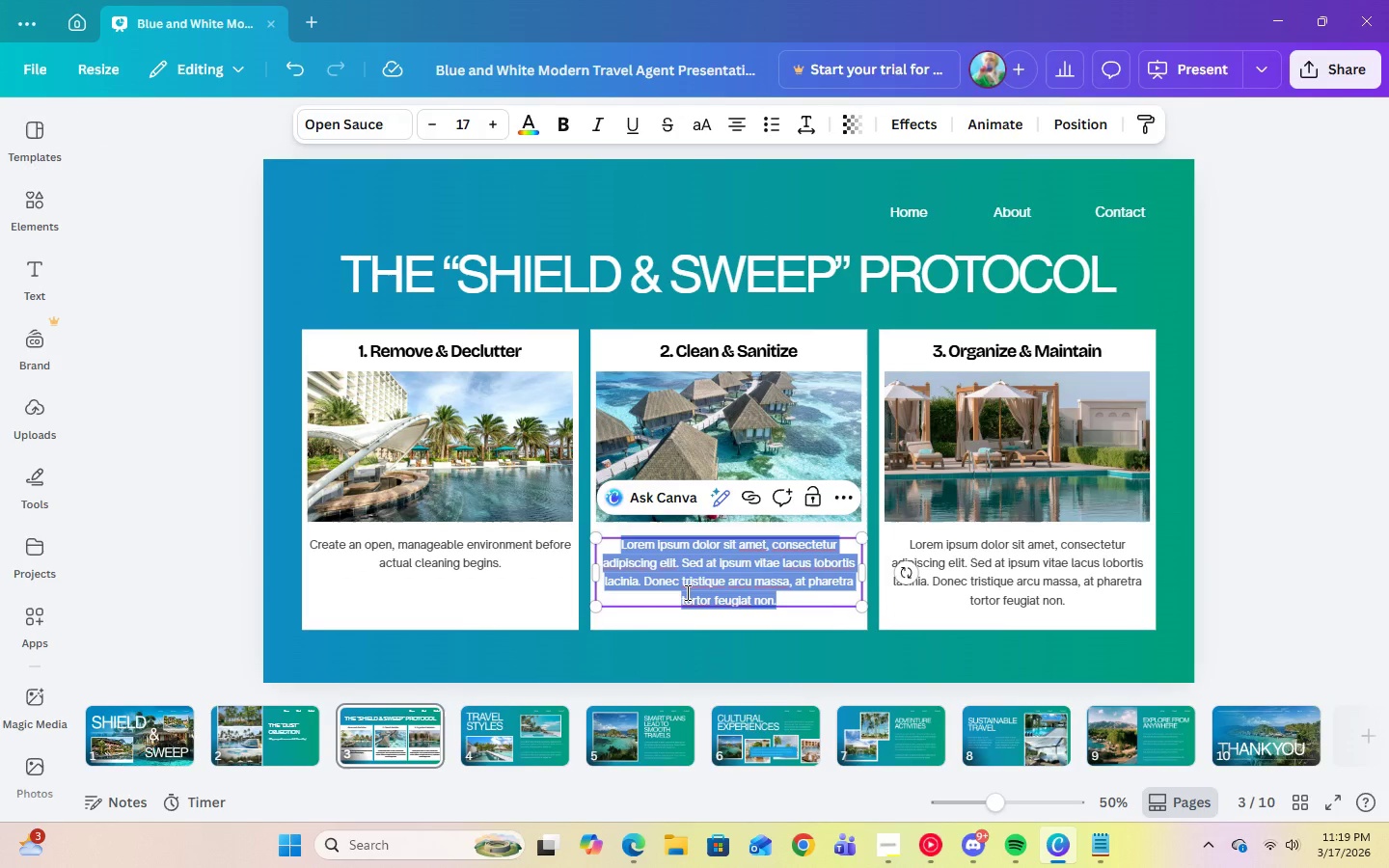 
right_click([686, 592])
 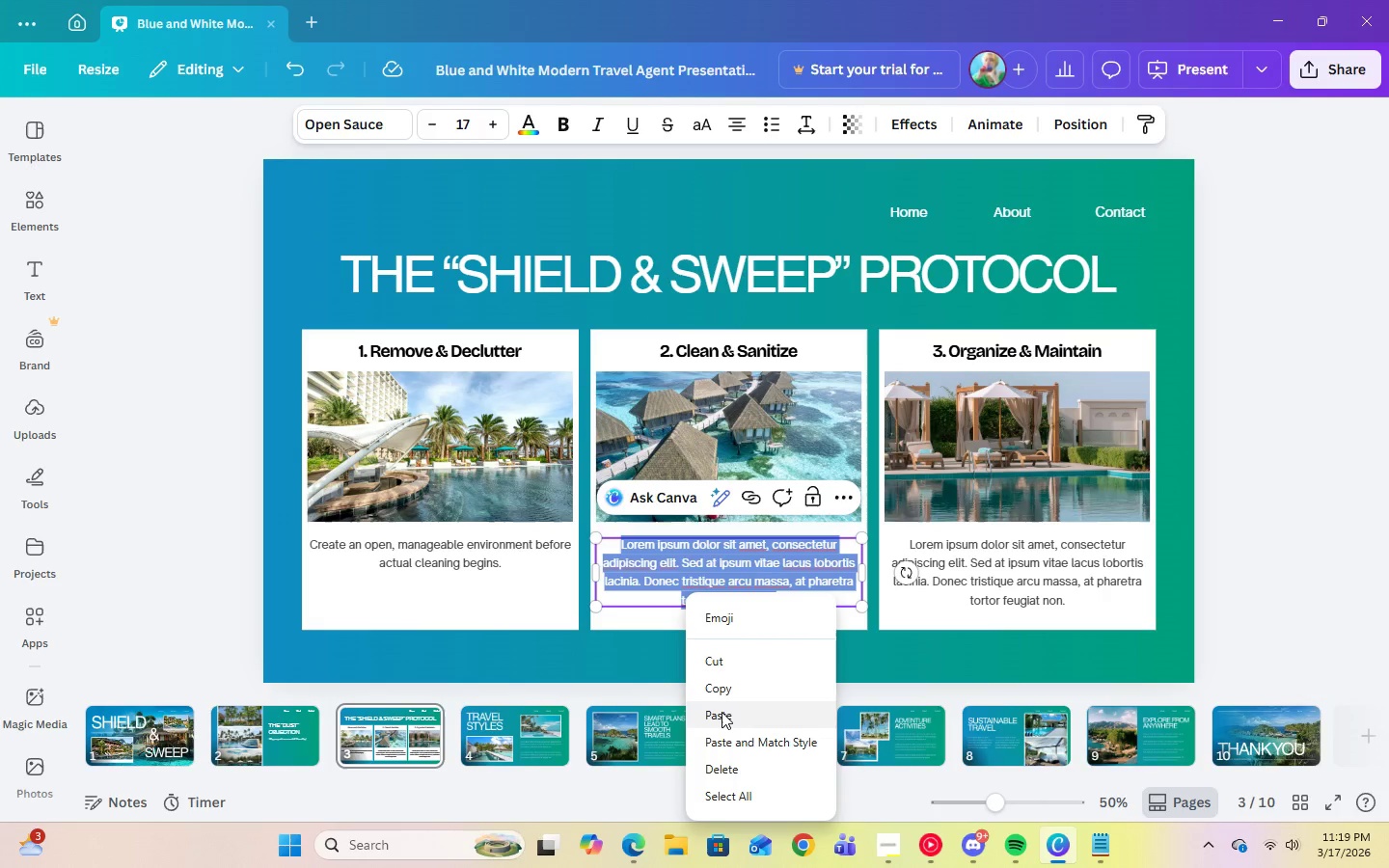 
left_click([722, 719])
 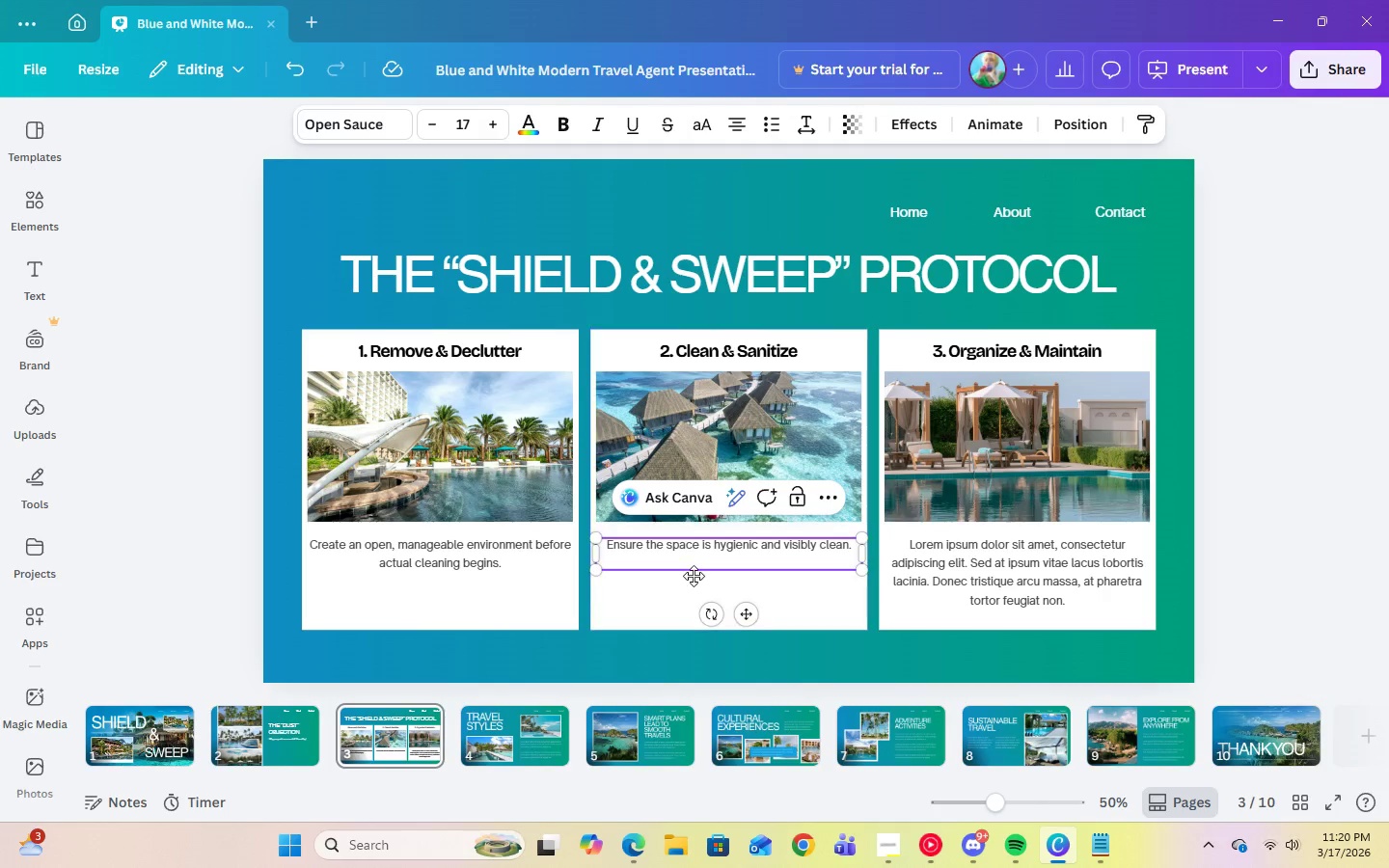 
key(Backspace)
 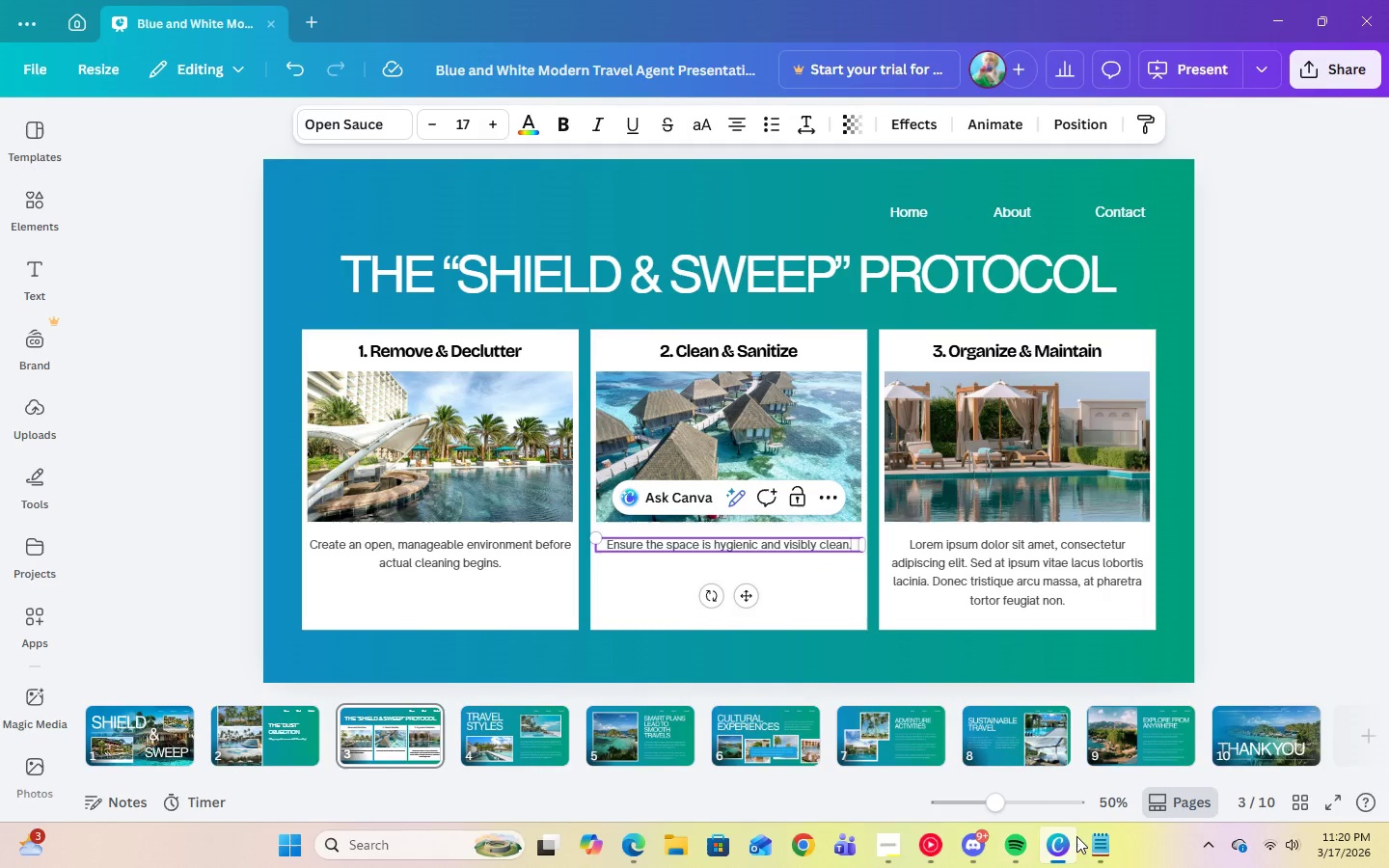 
left_click([1102, 840])
 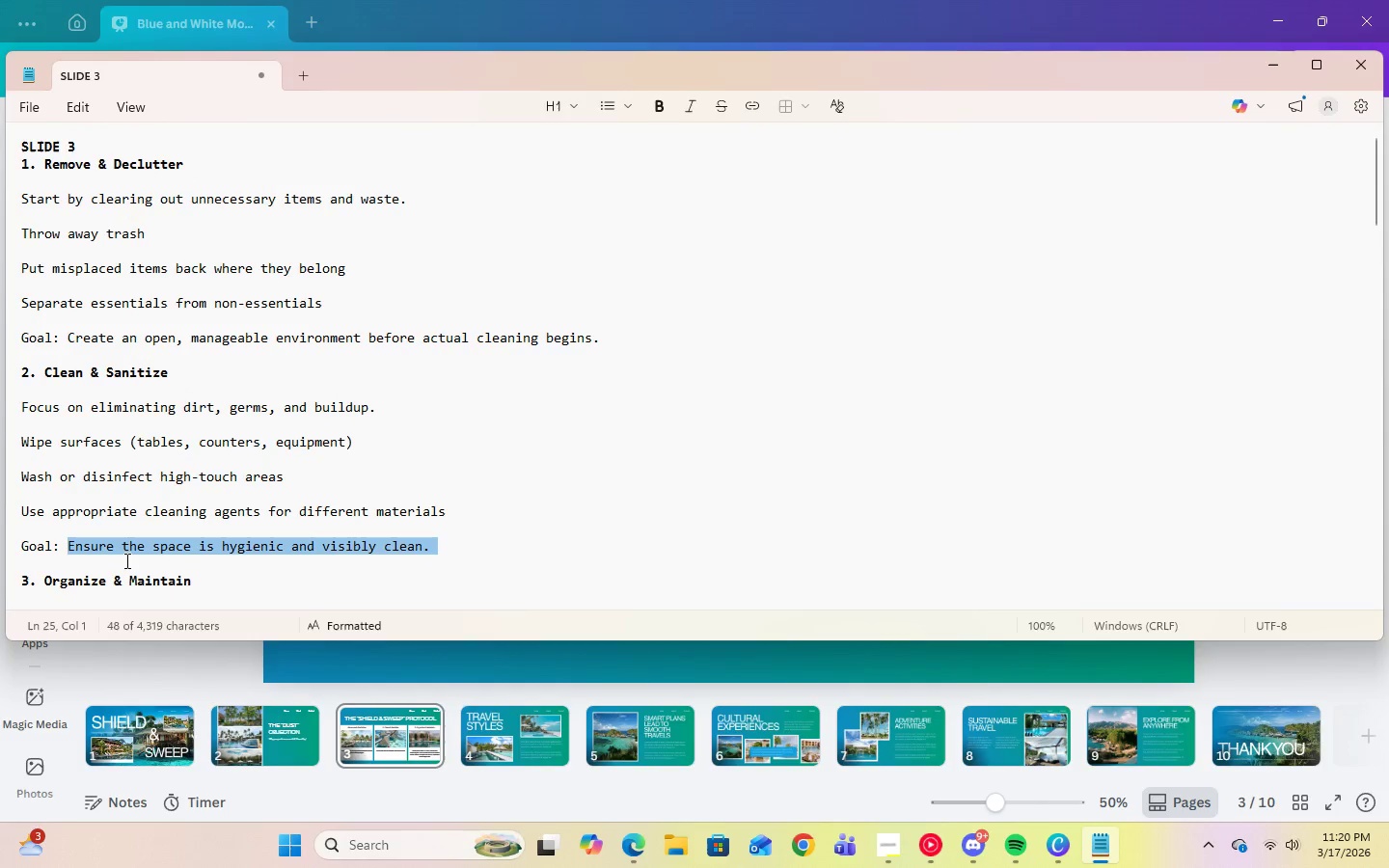 
scroll: coordinate [128, 556], scroll_direction: down, amount: 4.0
 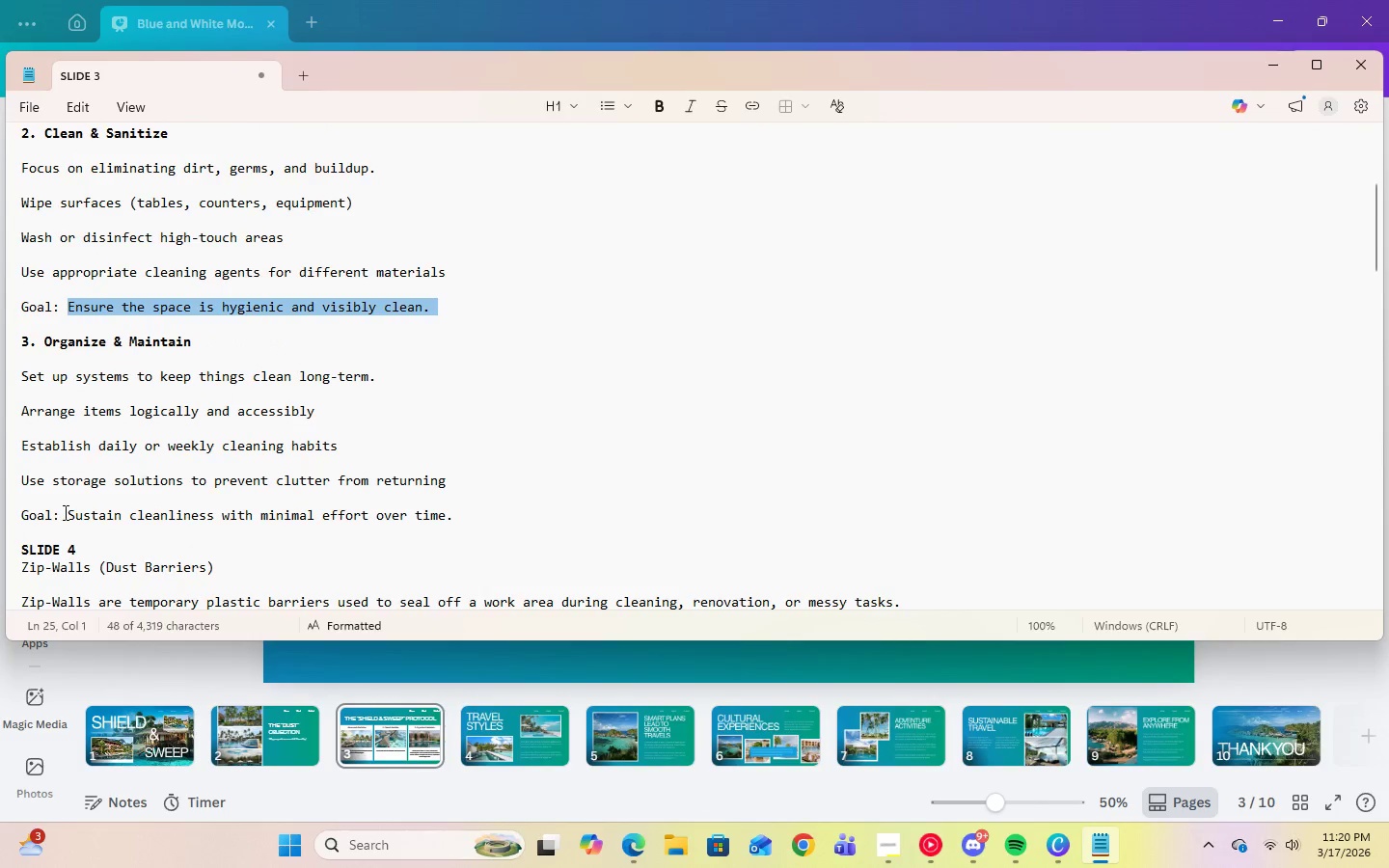 
left_click_drag(start_coordinate=[66, 513], to_coordinate=[481, 514])
 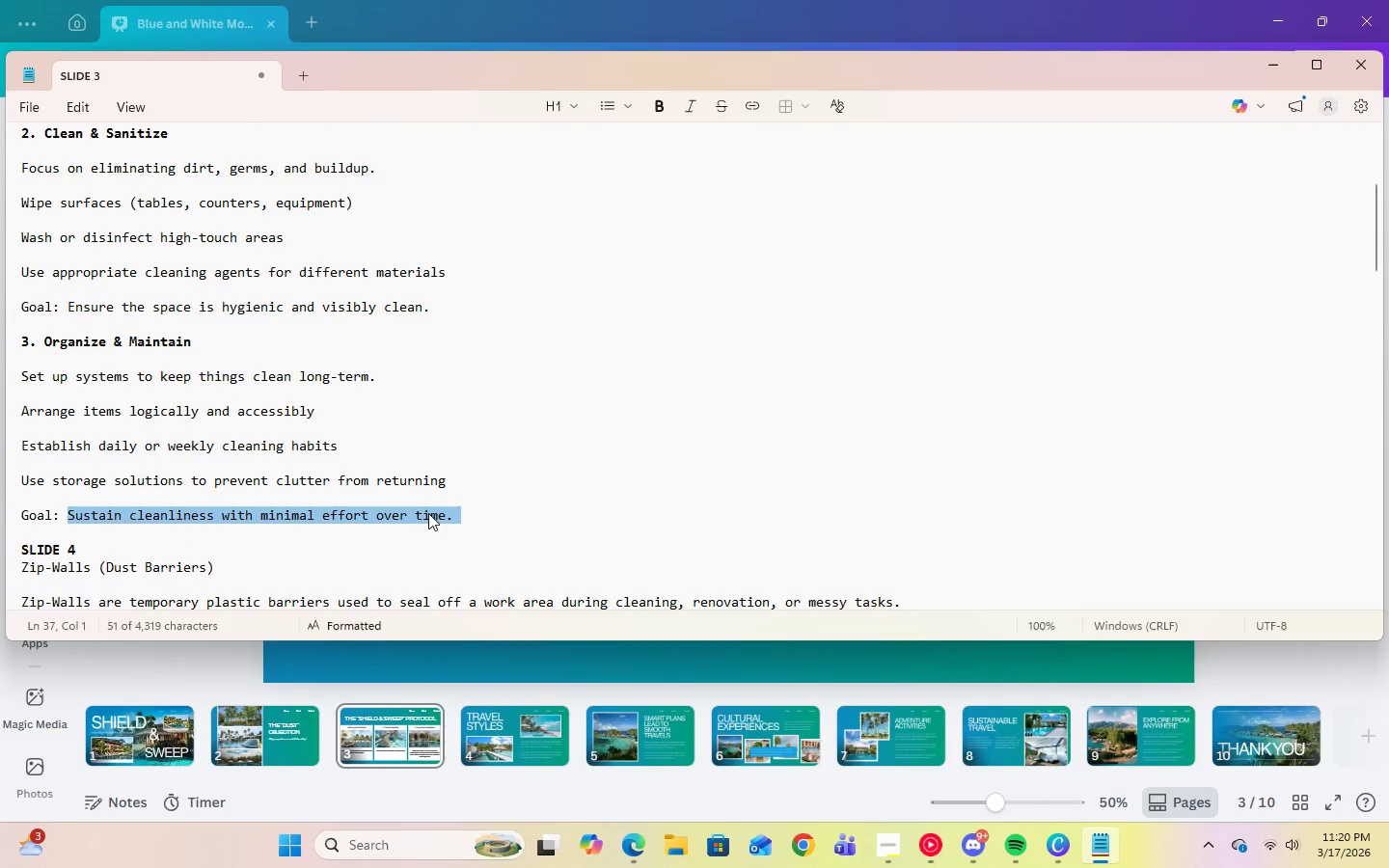 
right_click([428, 513])
 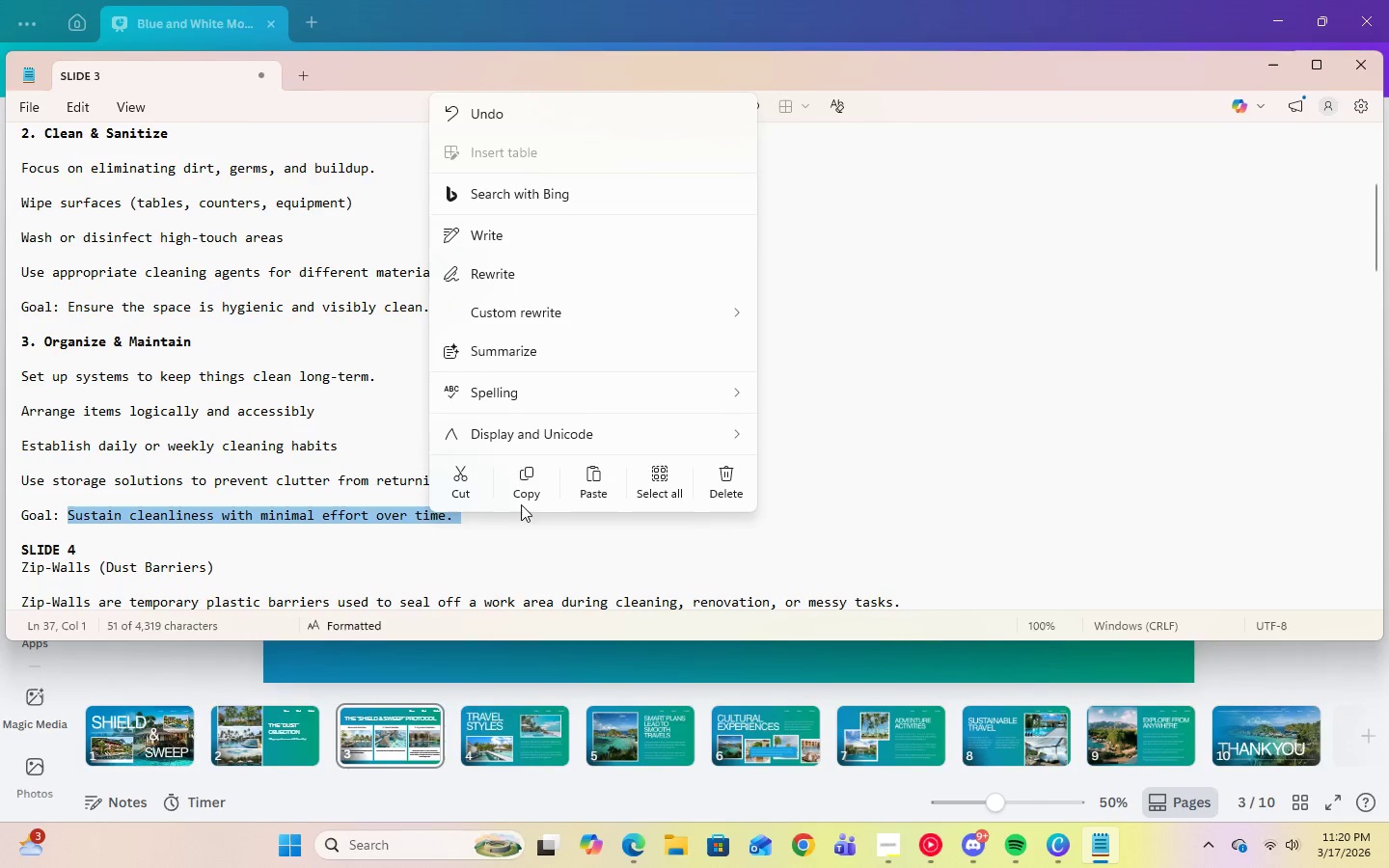 
left_click([521, 502])
 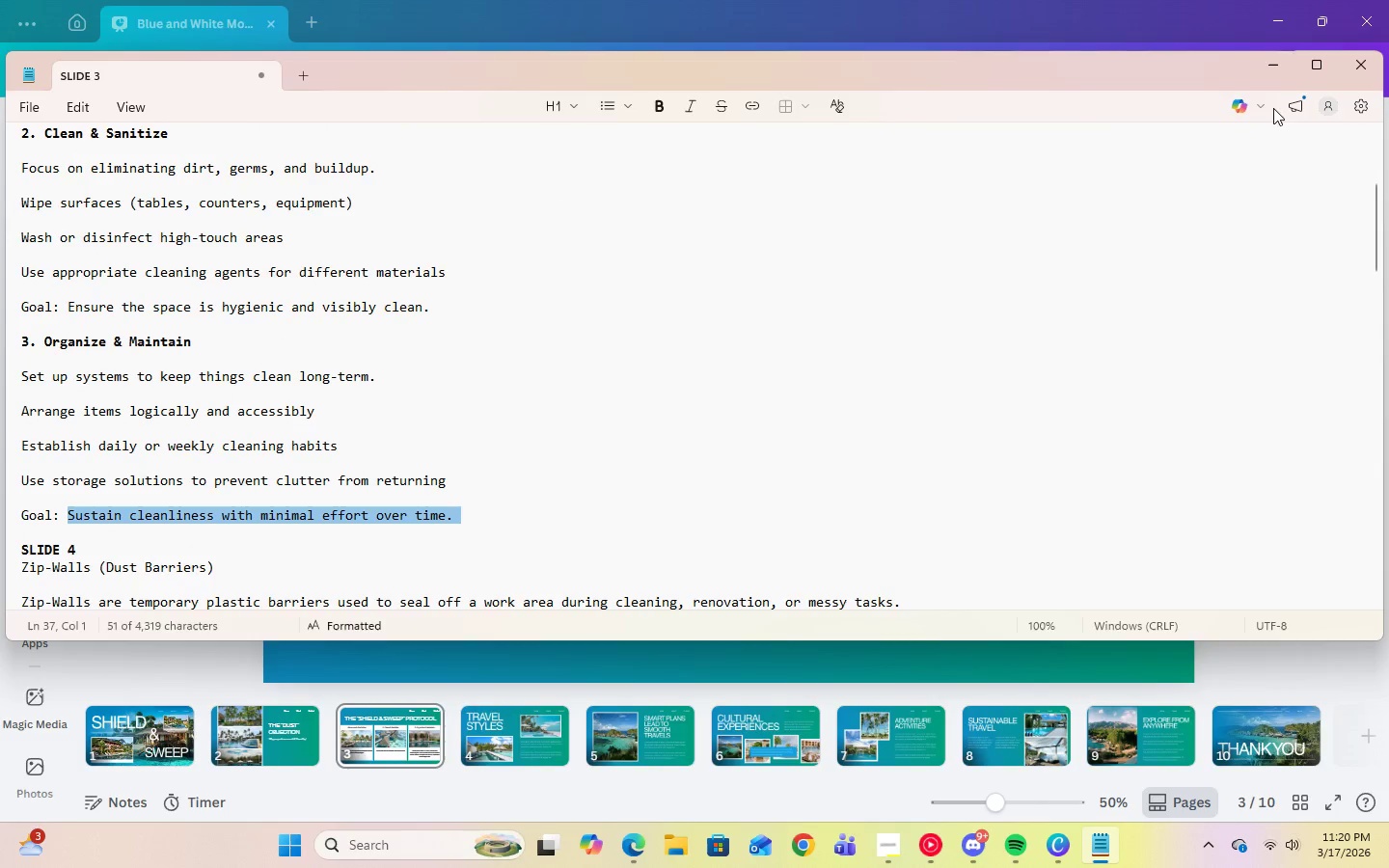 
left_click([1278, 74])
 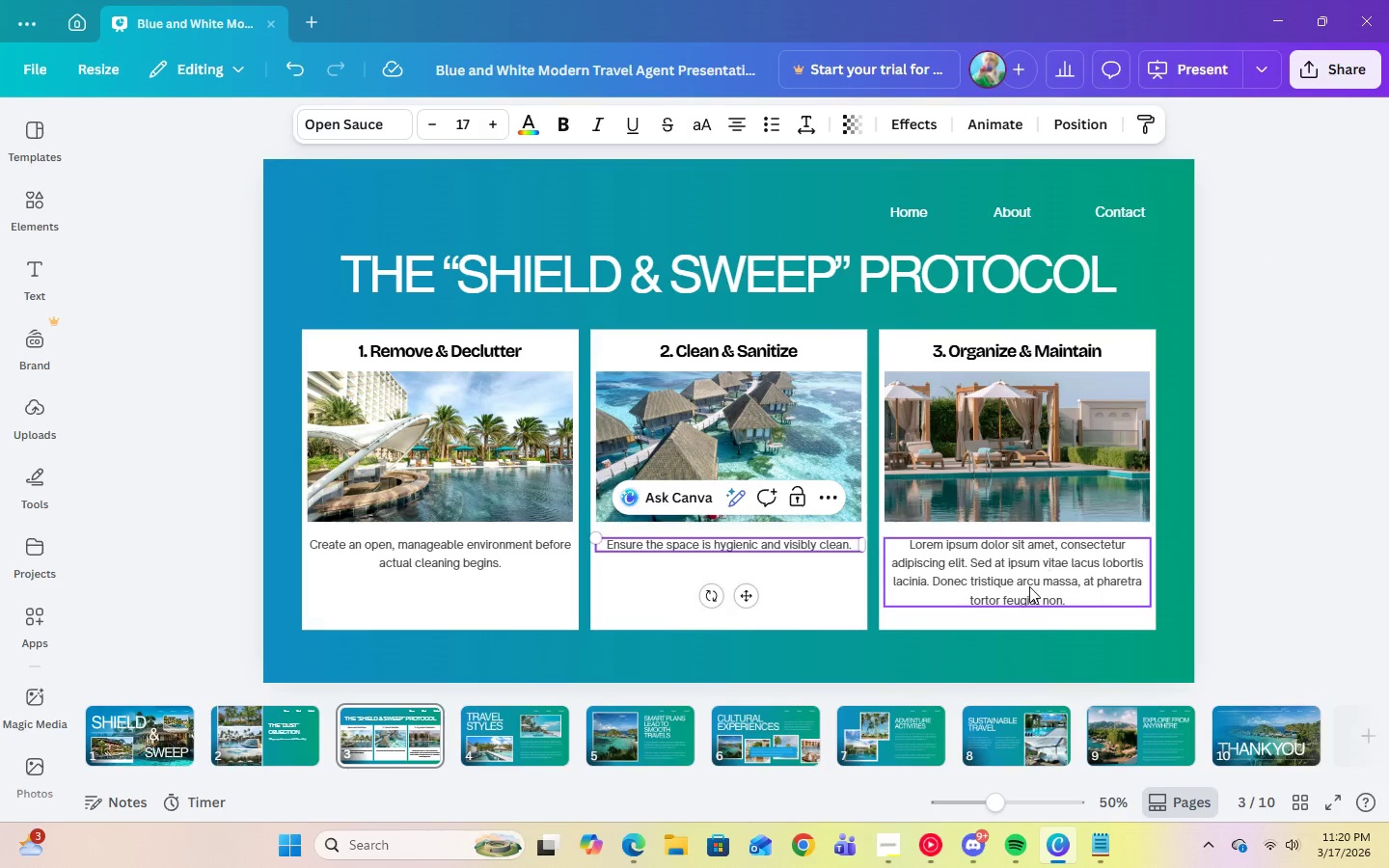 
double_click([1029, 587])
 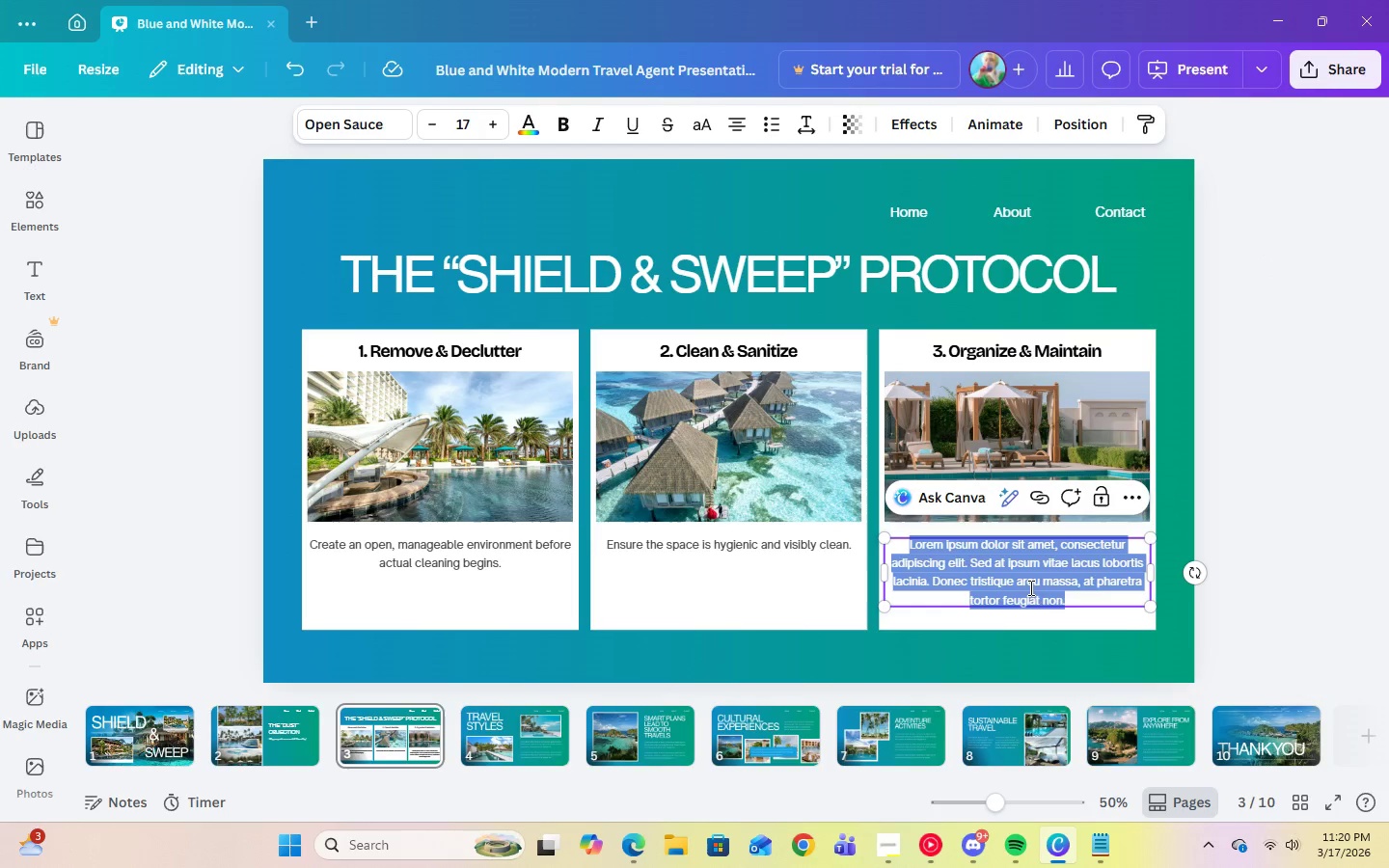 
right_click([1029, 587])
 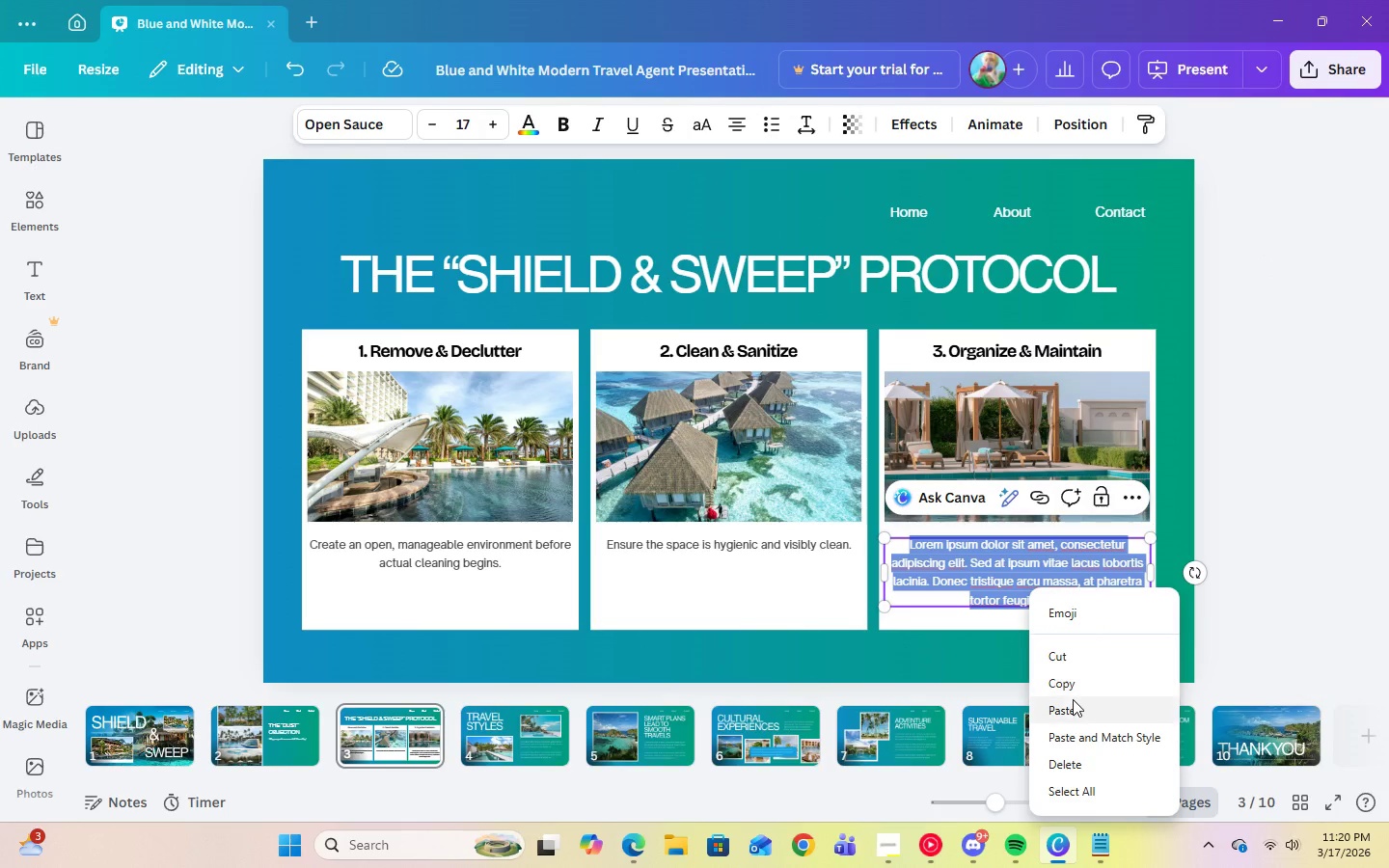 
left_click([1073, 711])
 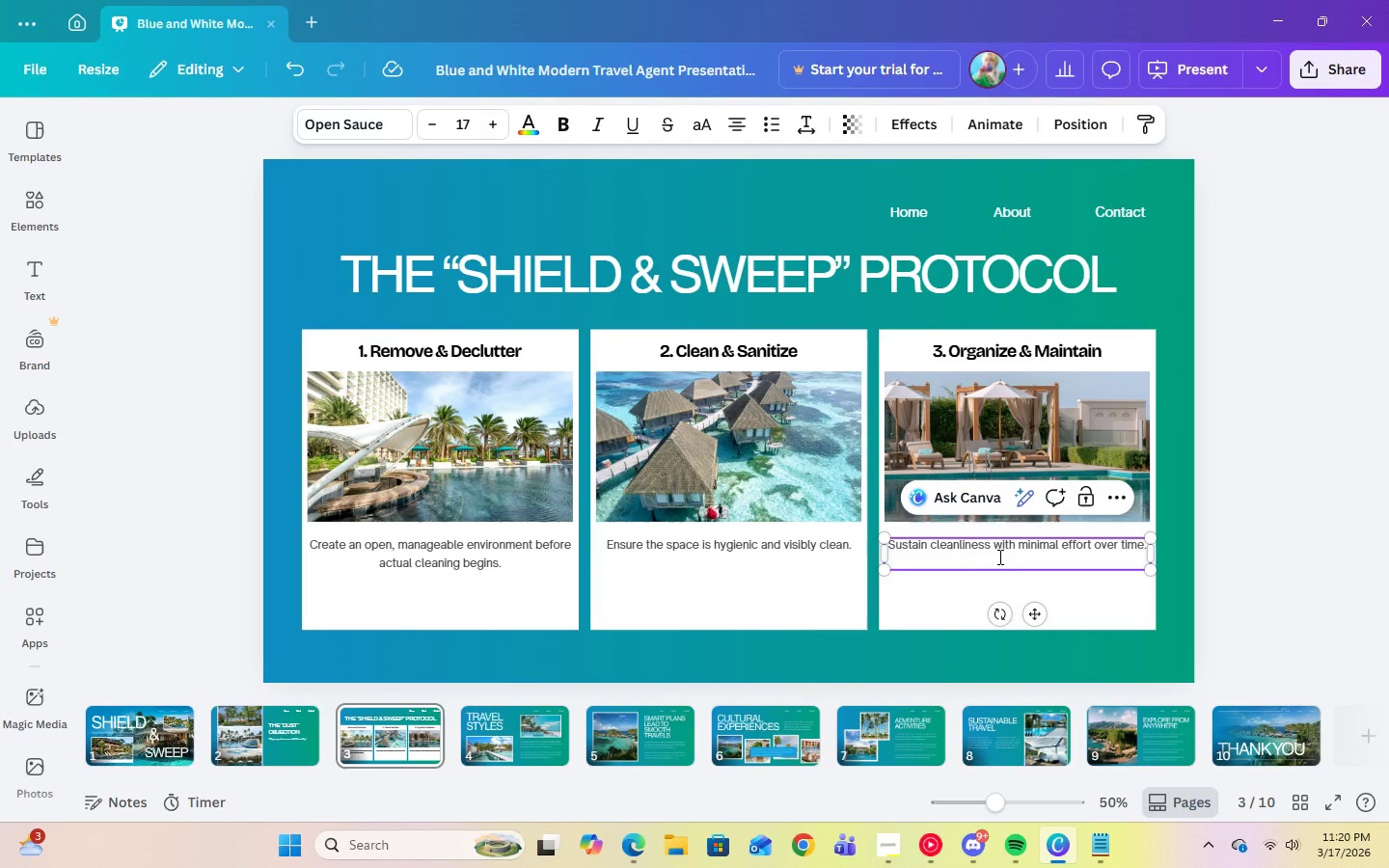 
key(Backspace)
 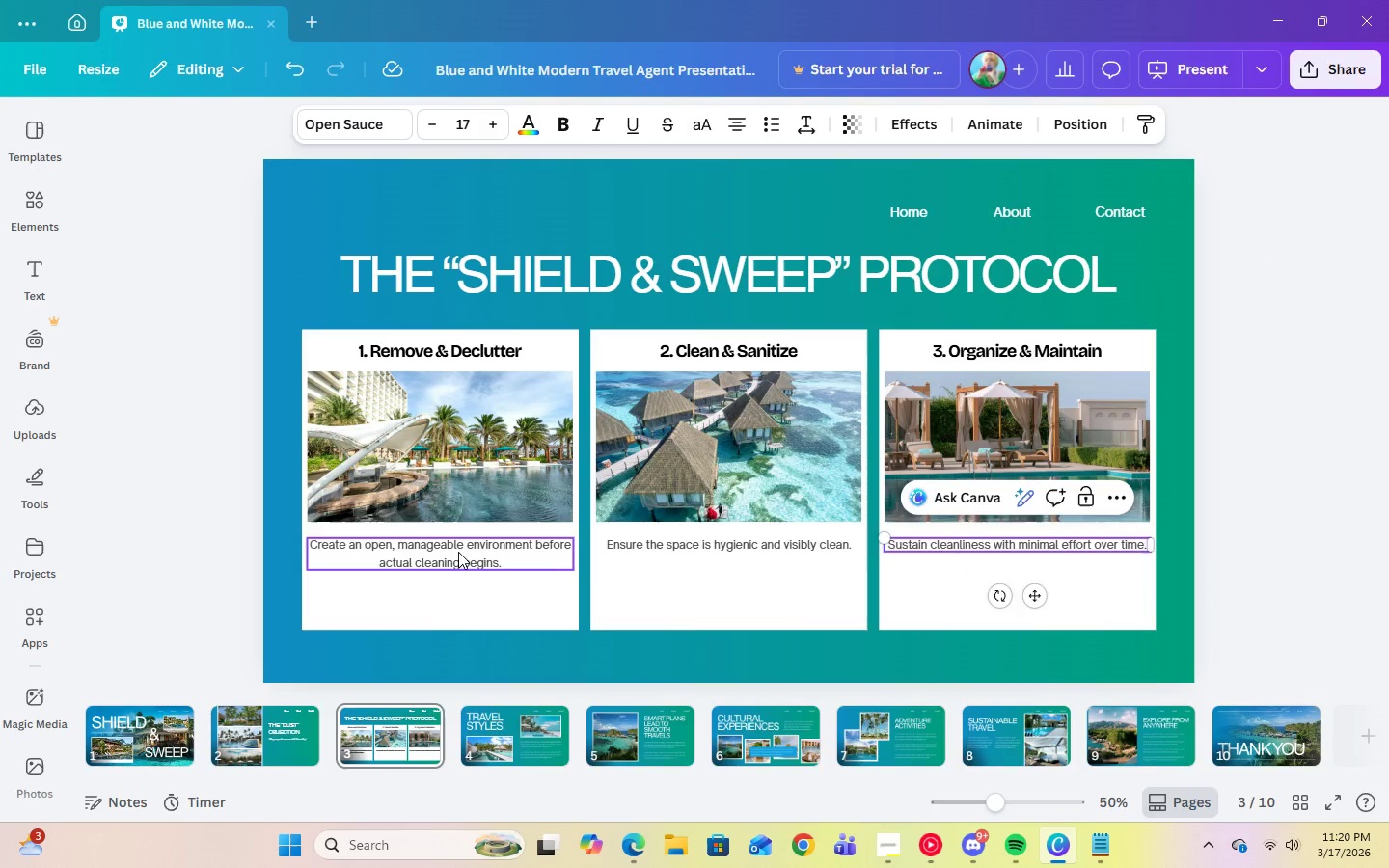 
left_click([458, 552])
 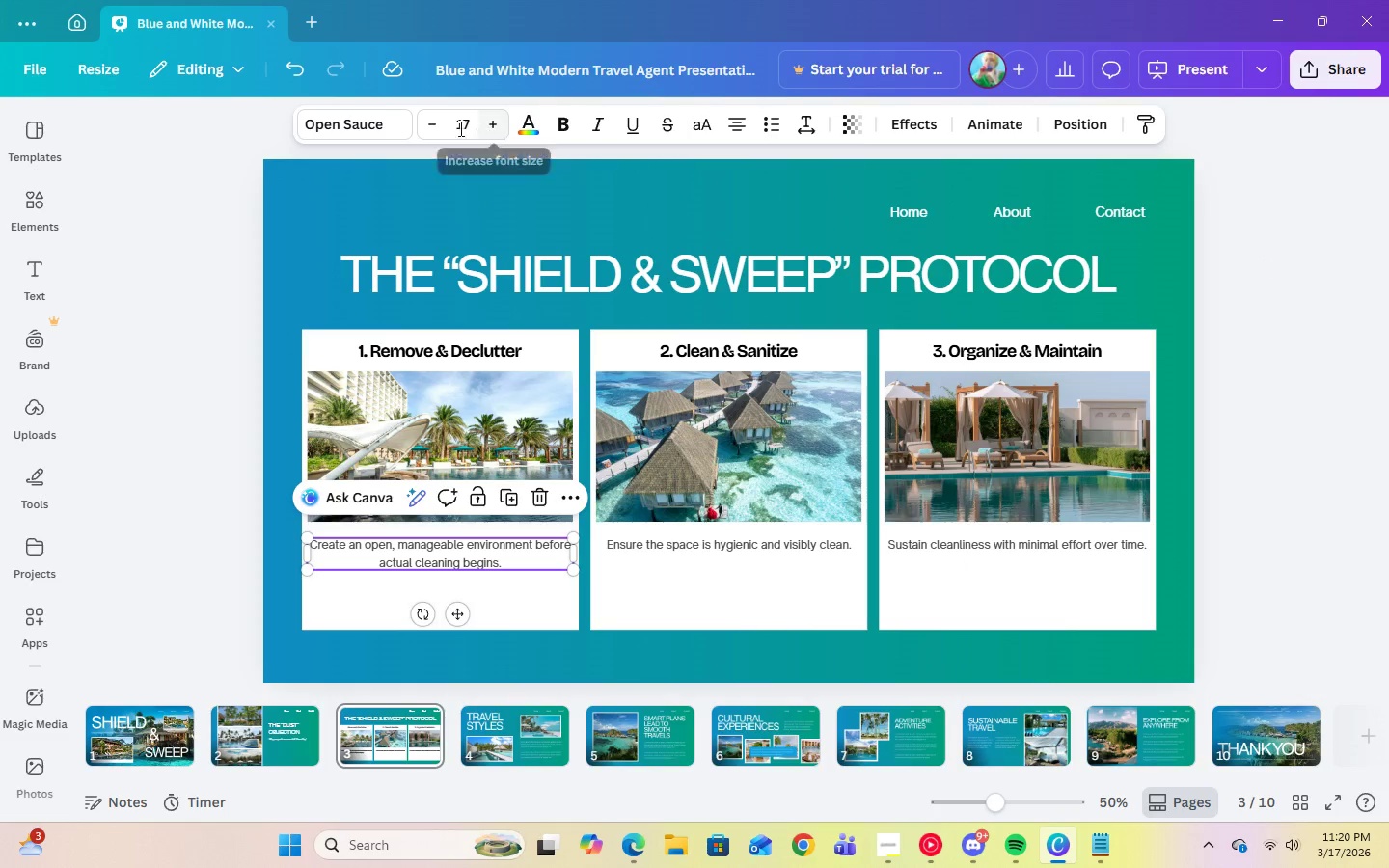 
left_click([453, 129])
 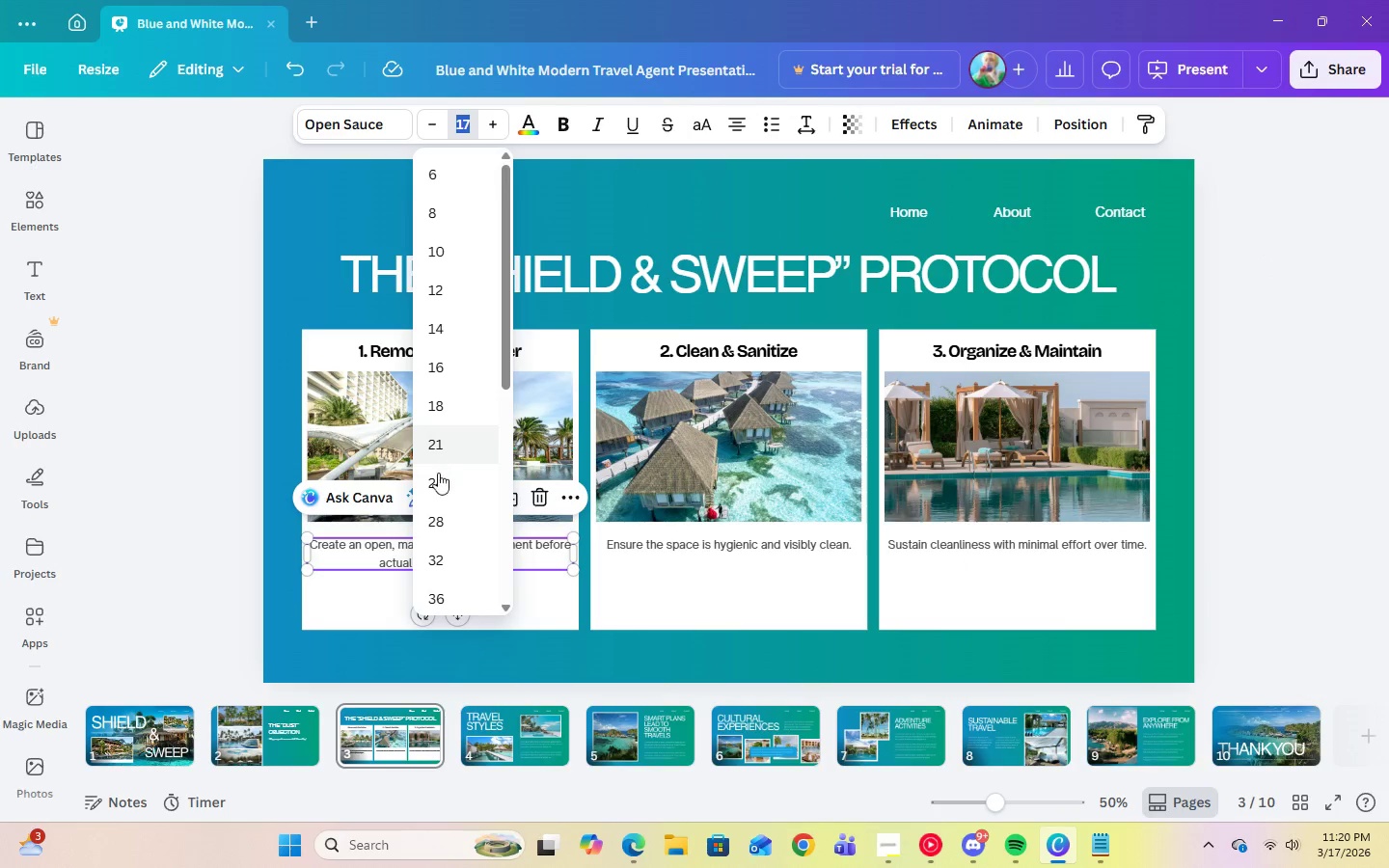 
left_click([439, 489])
 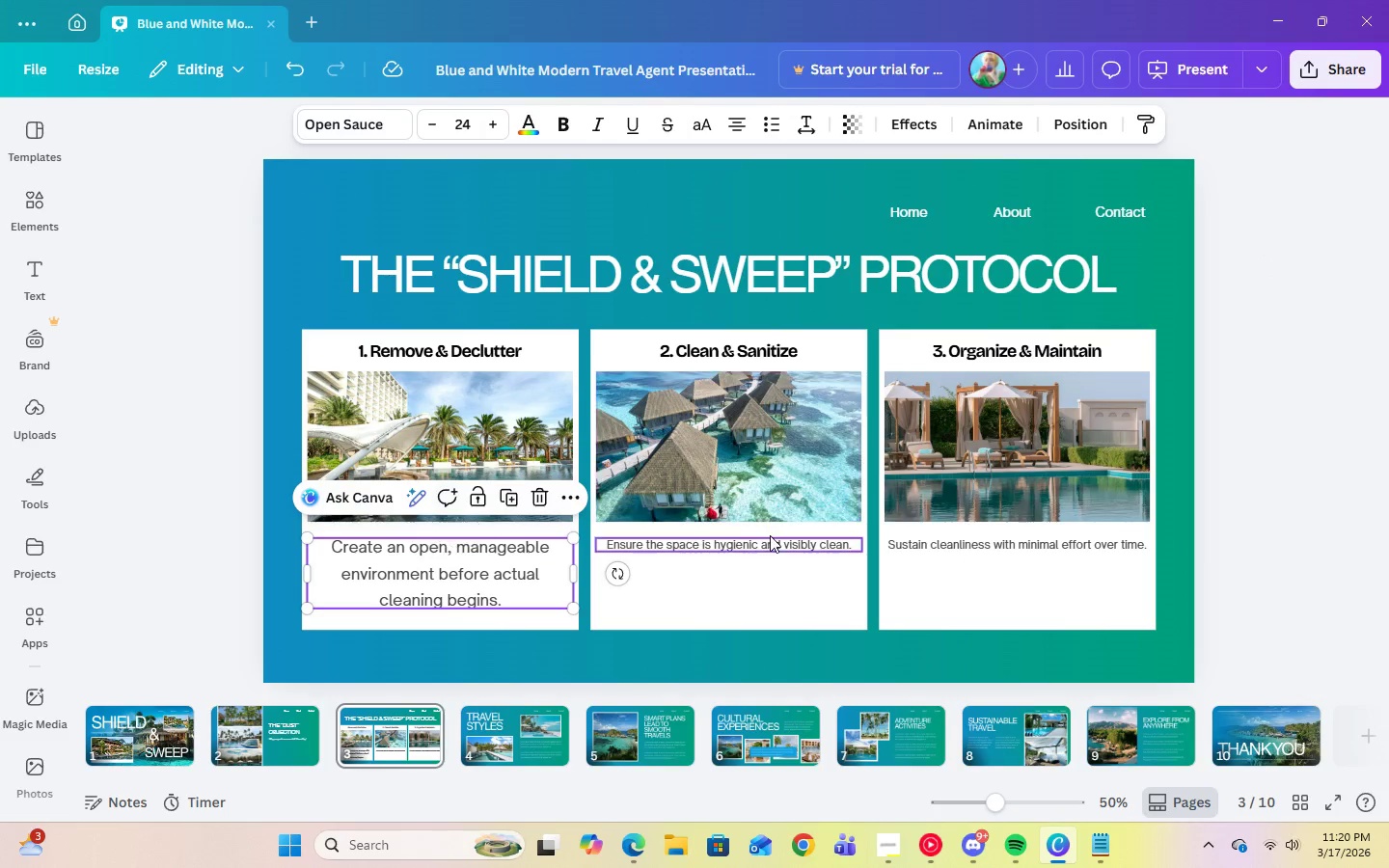 
left_click([772, 548])
 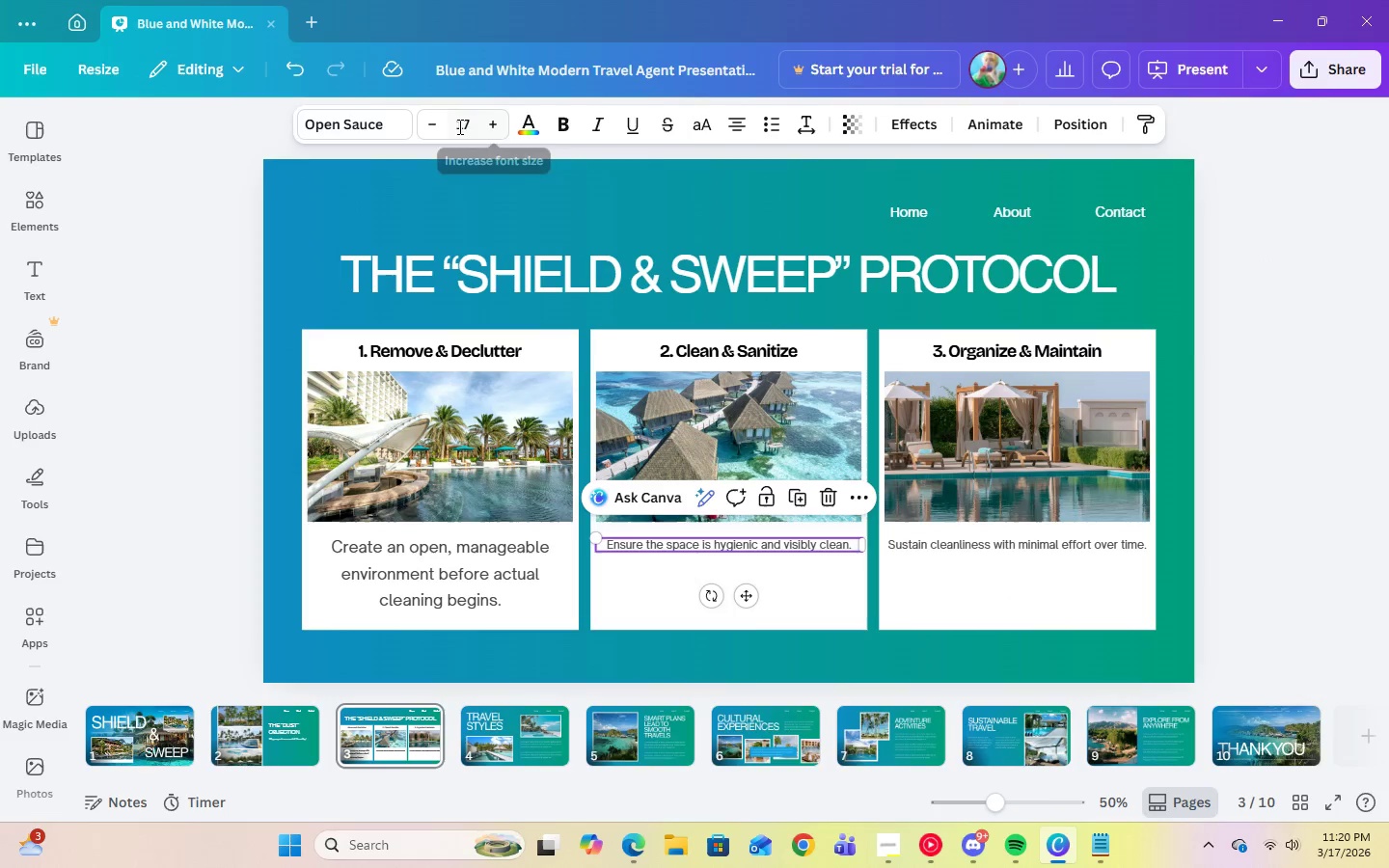 
left_click([466, 126])
 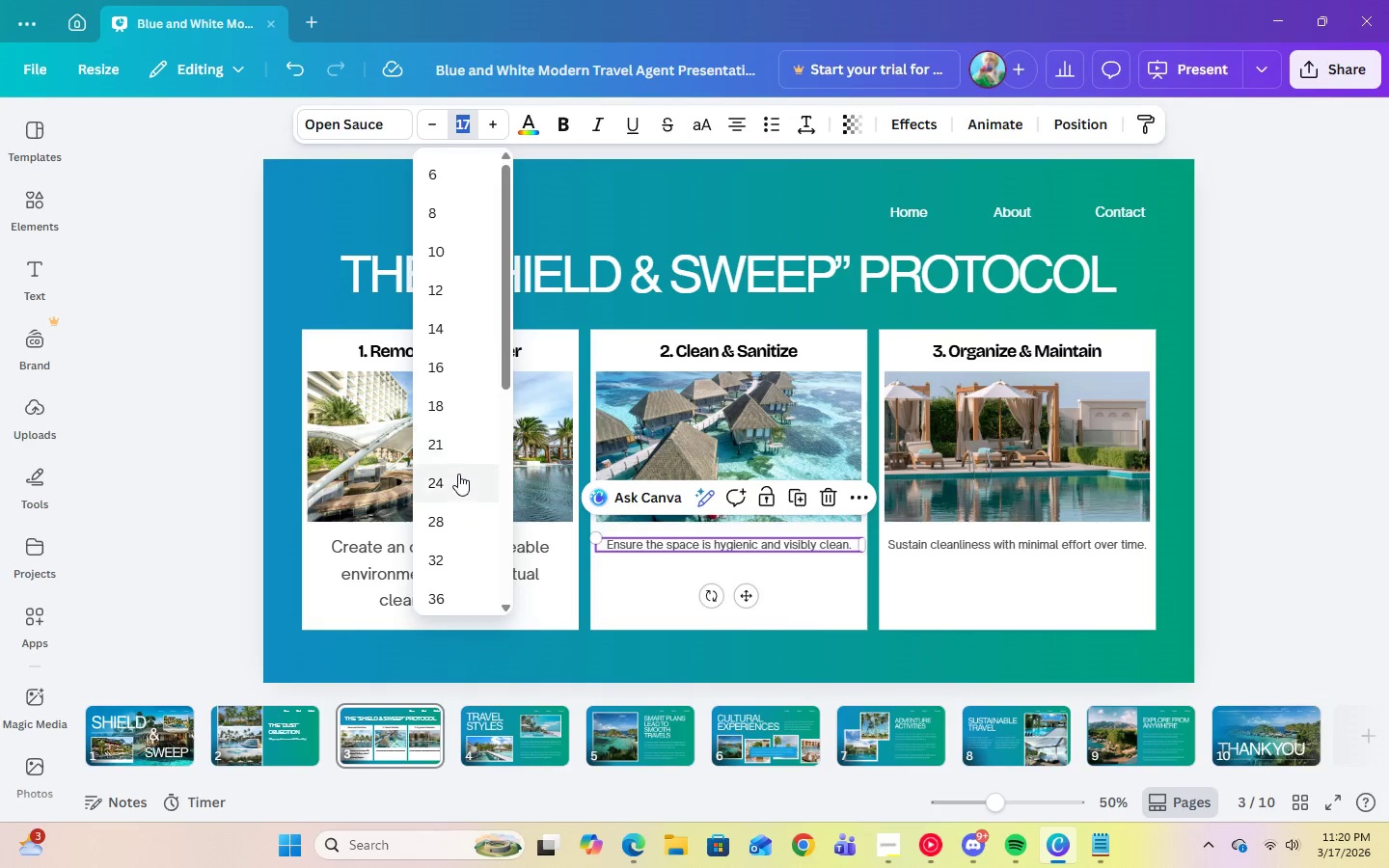 
left_click([451, 484])
 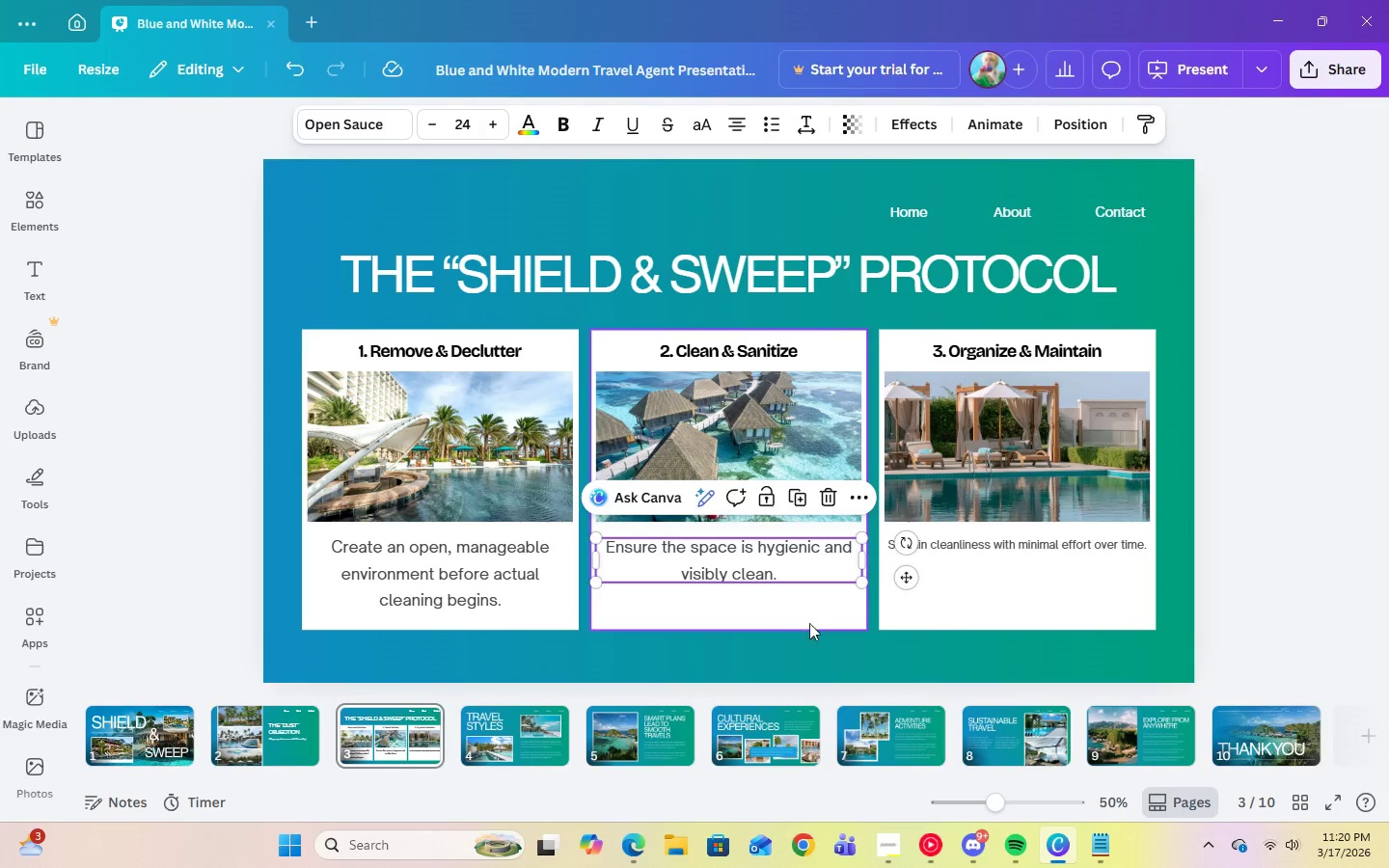 
left_click([805, 655])
 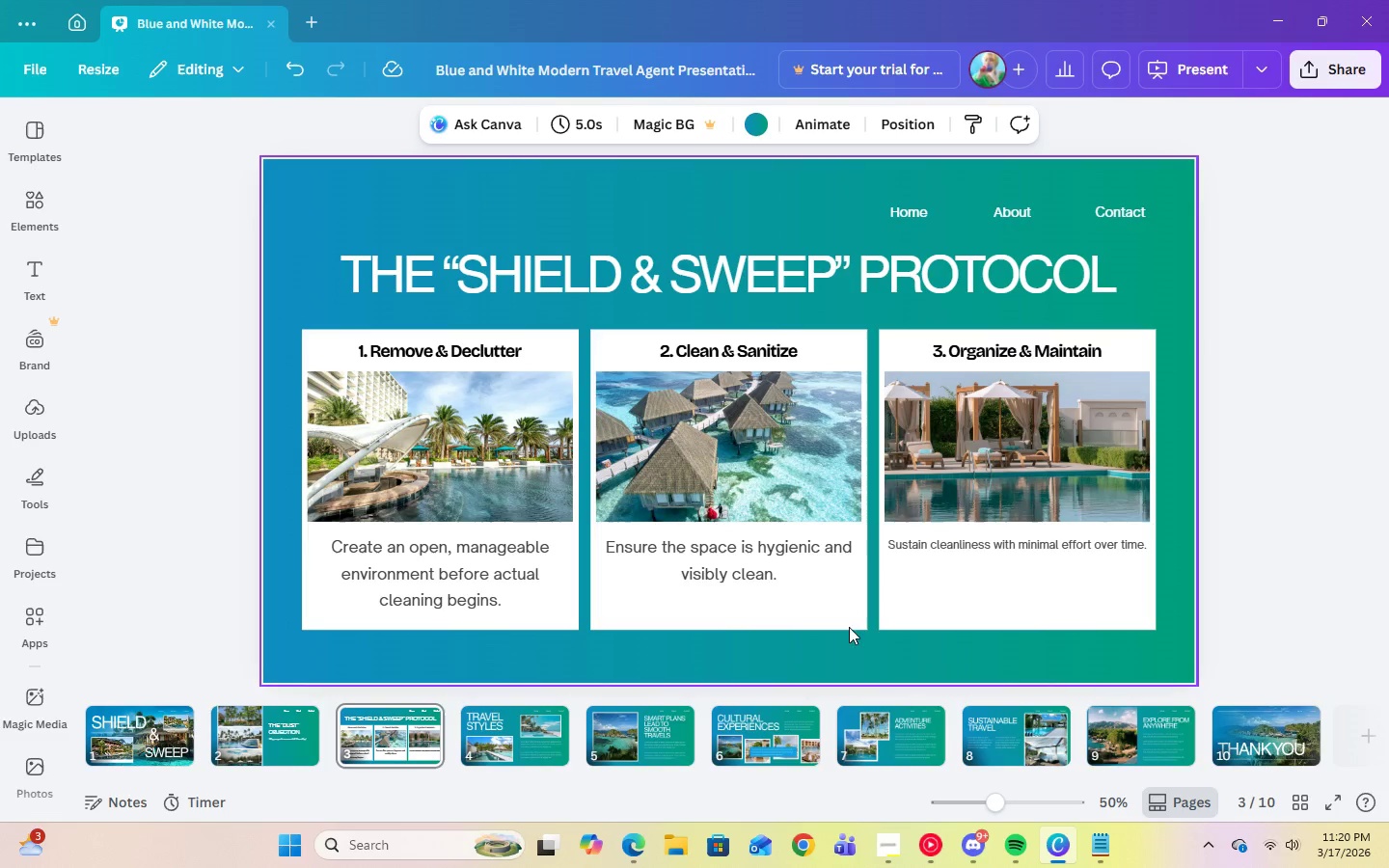 
left_click([992, 550])
 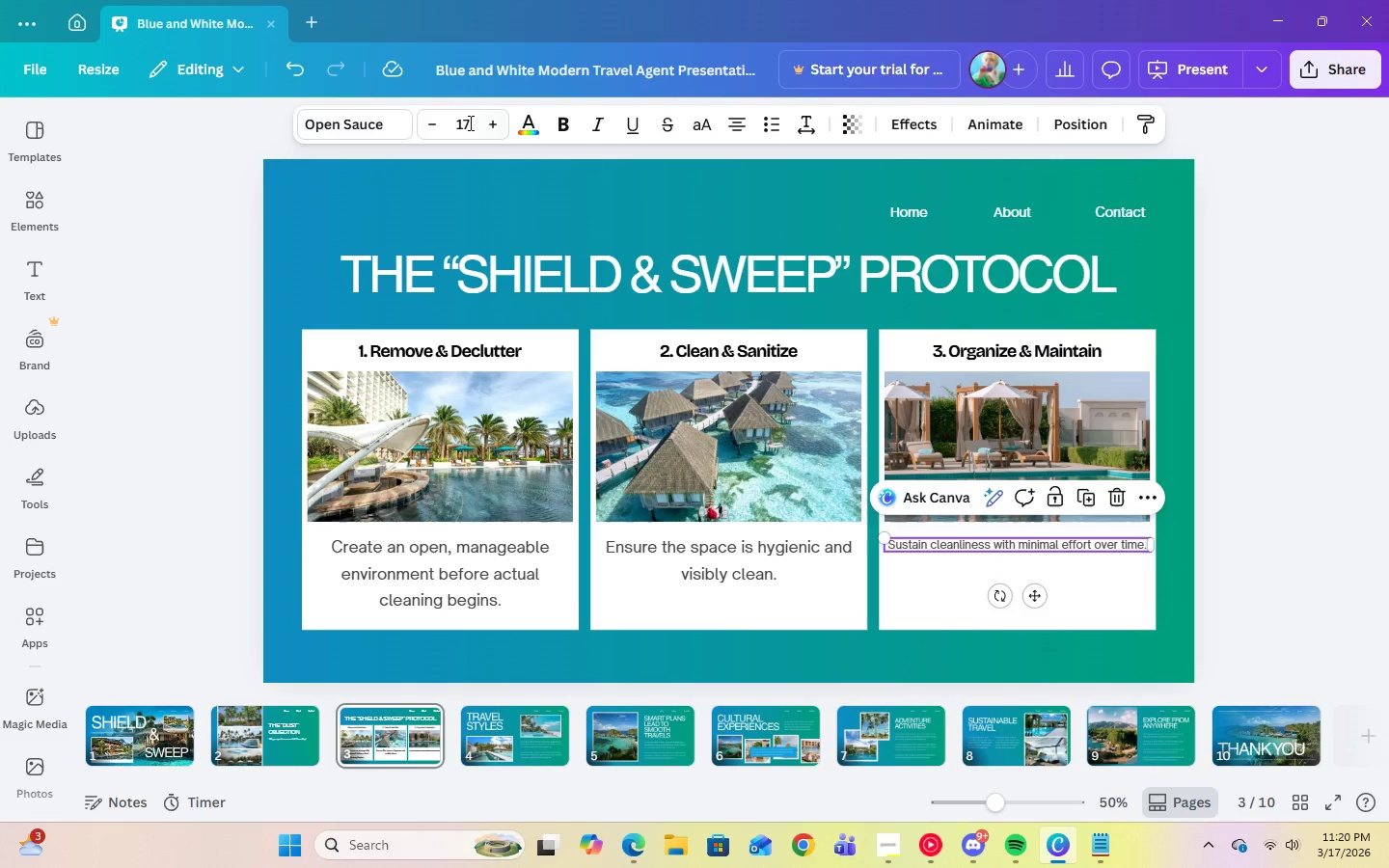 
left_click([465, 116])
 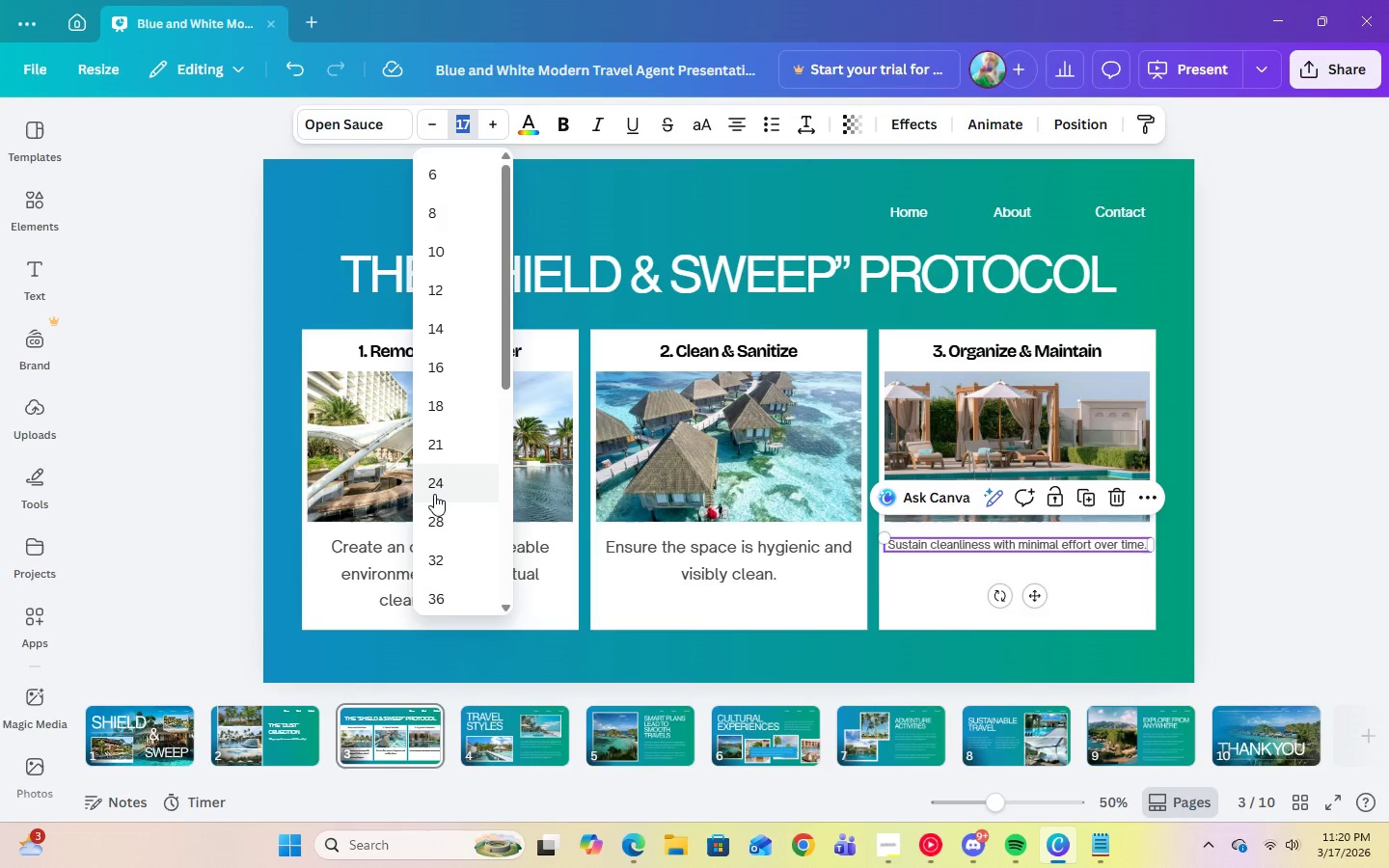 
left_click([434, 490])
 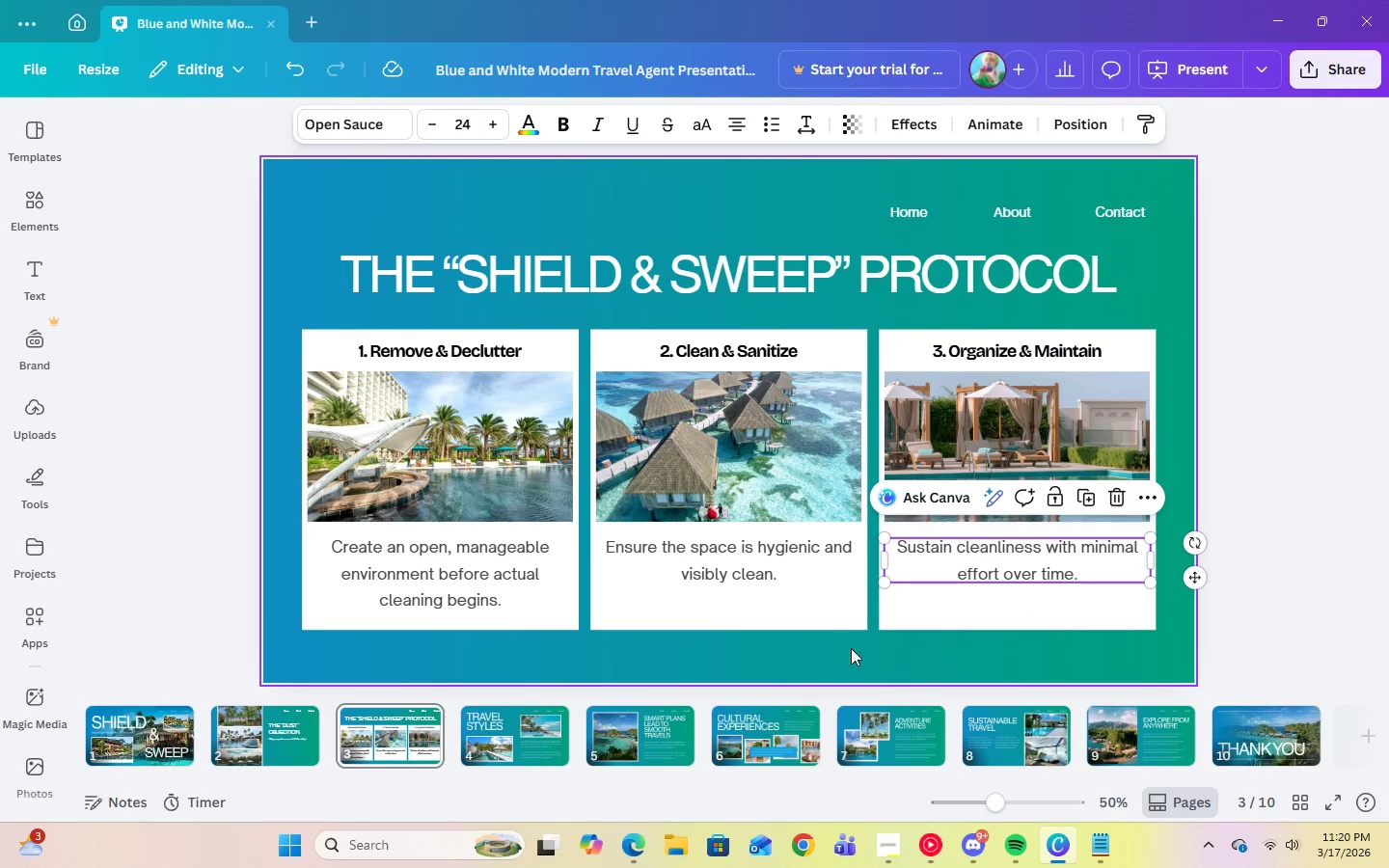 
left_click([857, 657])
 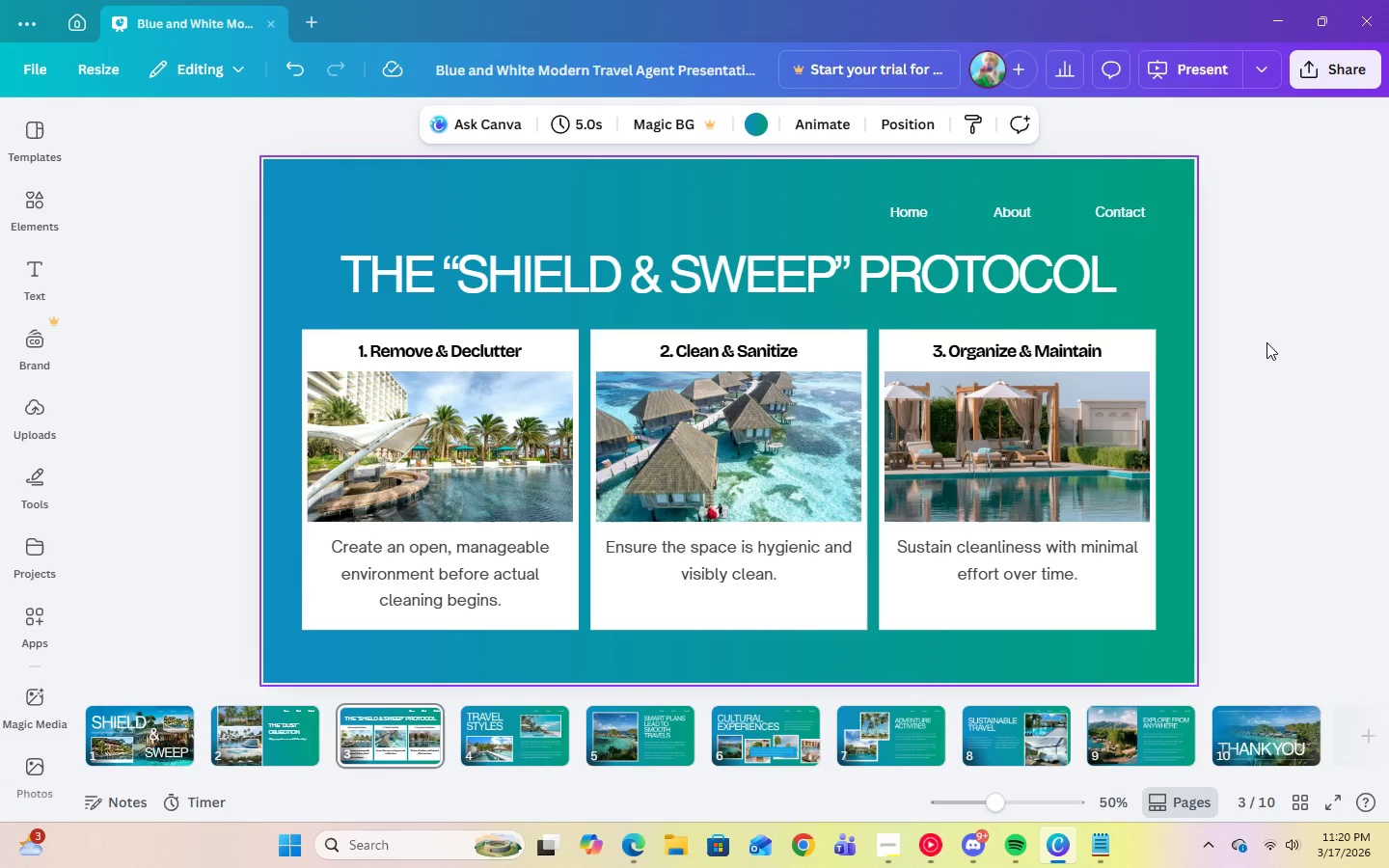 
wait(12.3)
 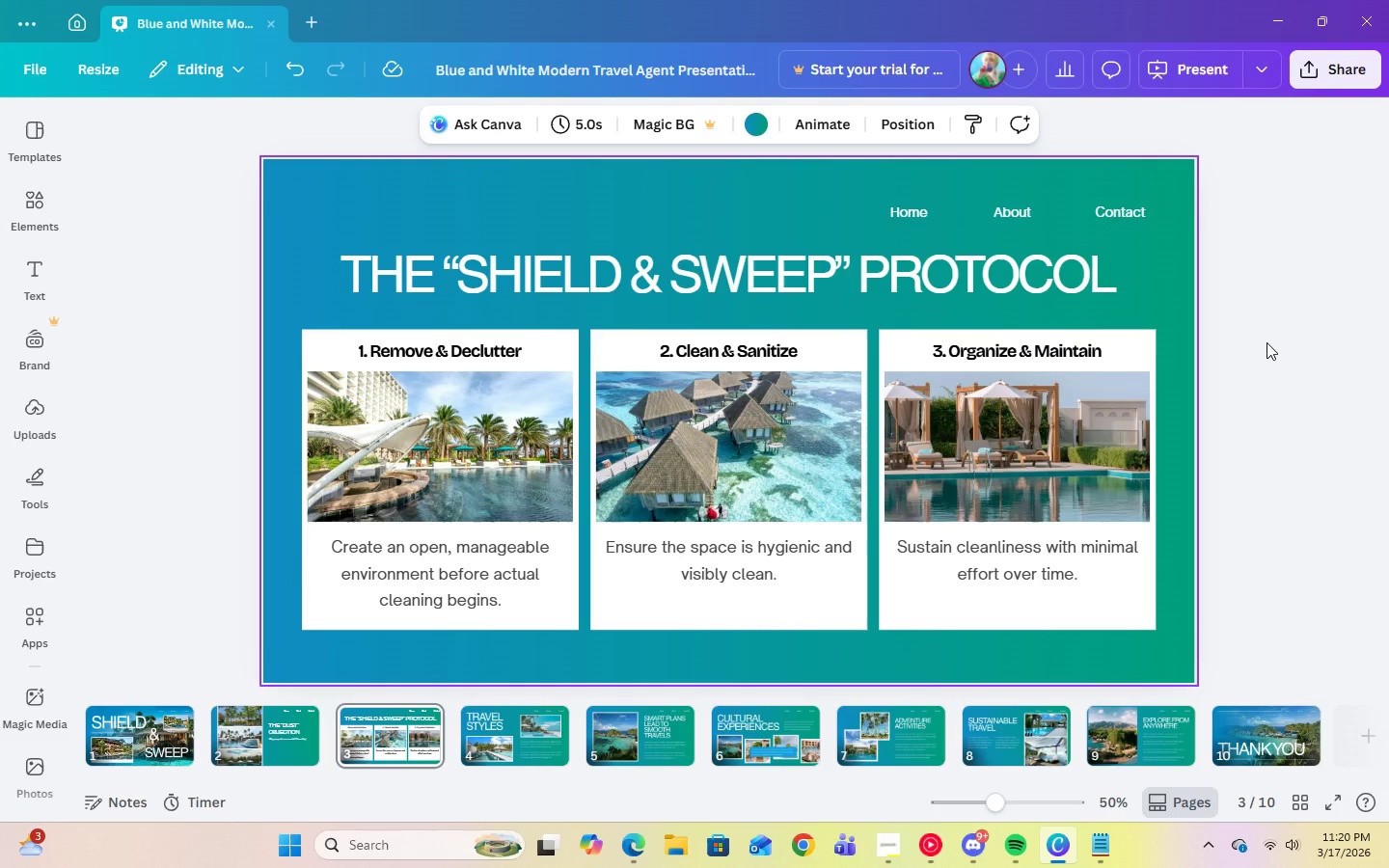 
left_click([530, 735])
 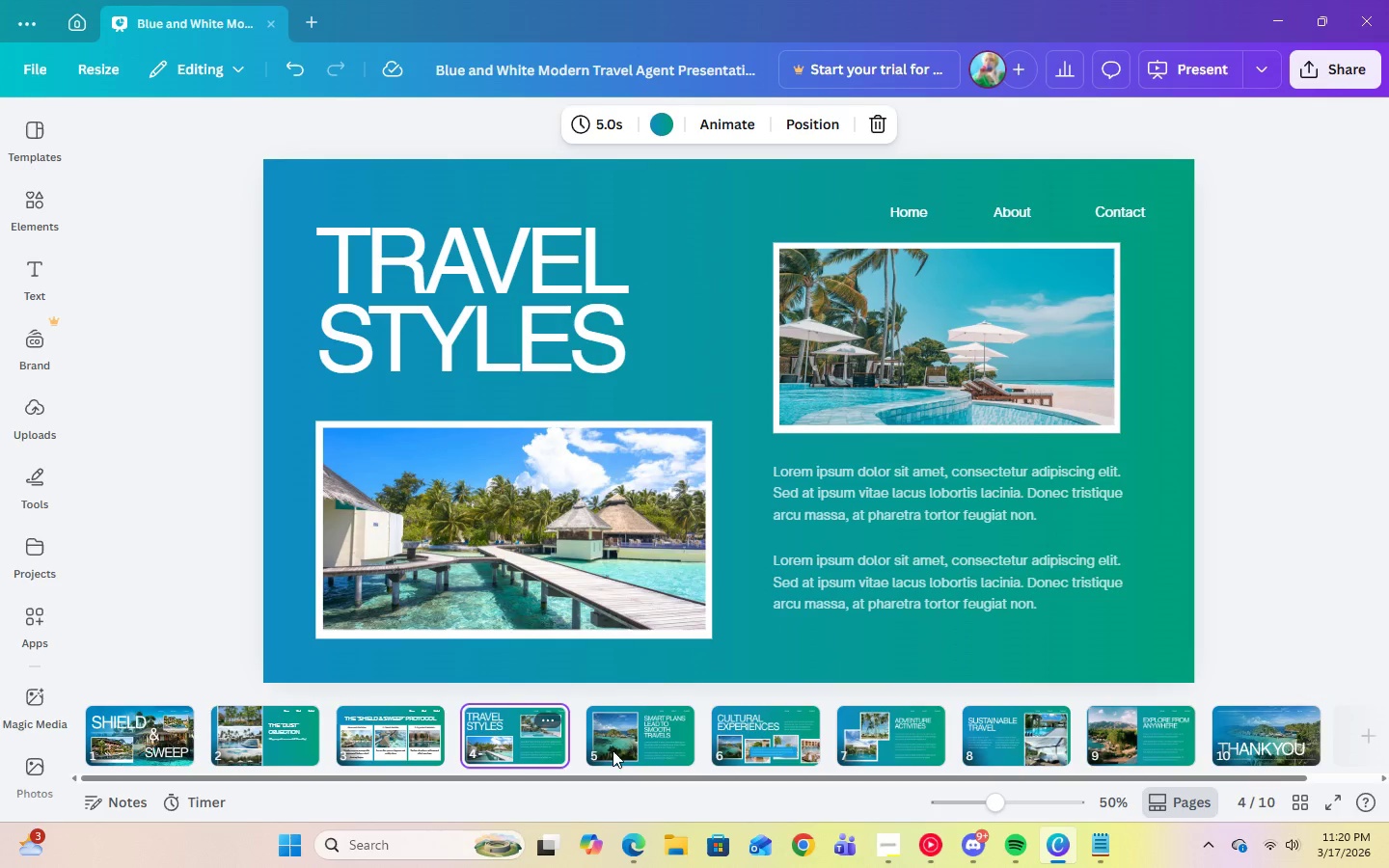 
left_click([878, 851])